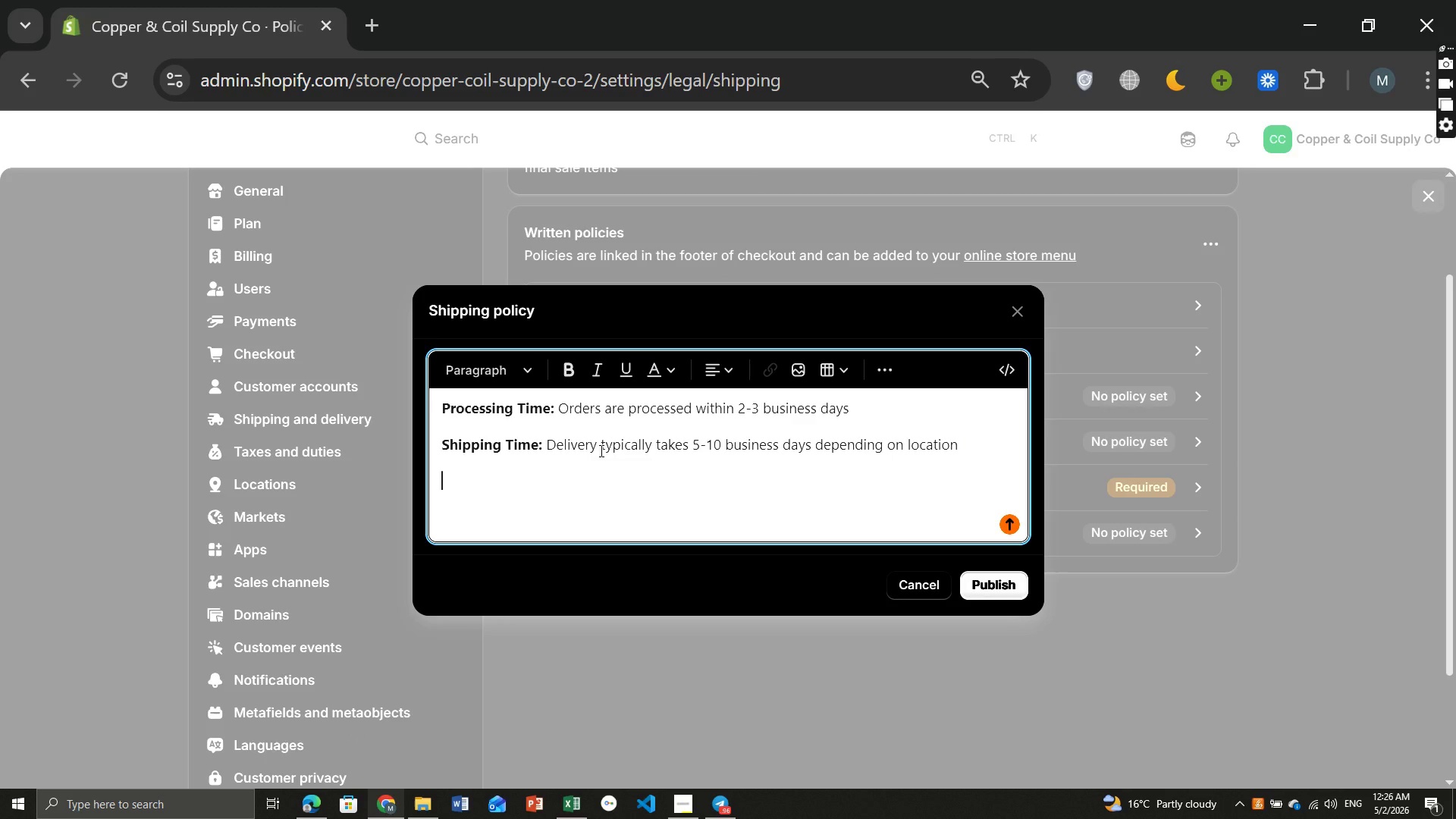 
key(CapsLock)
 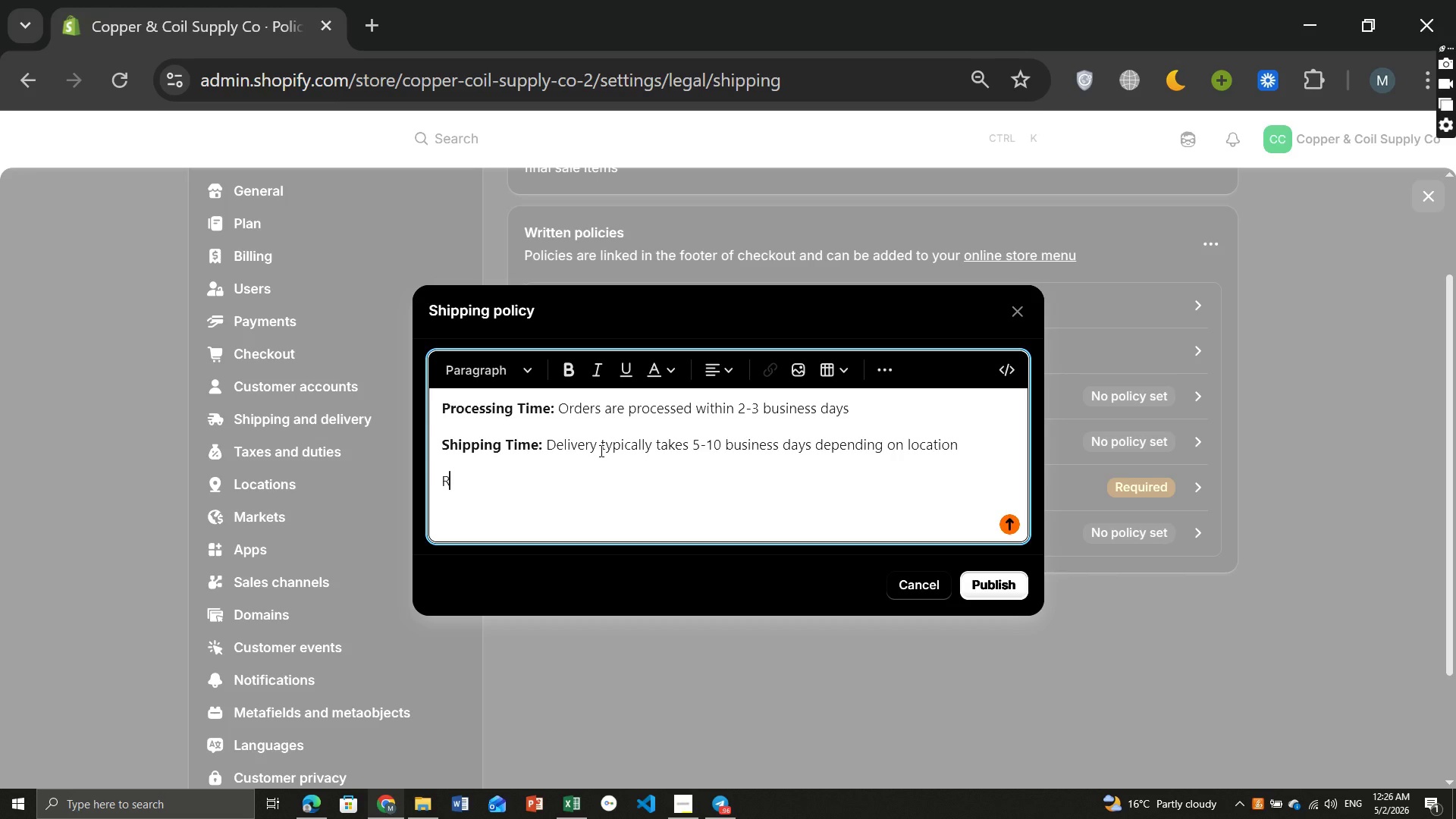 
key(R)
 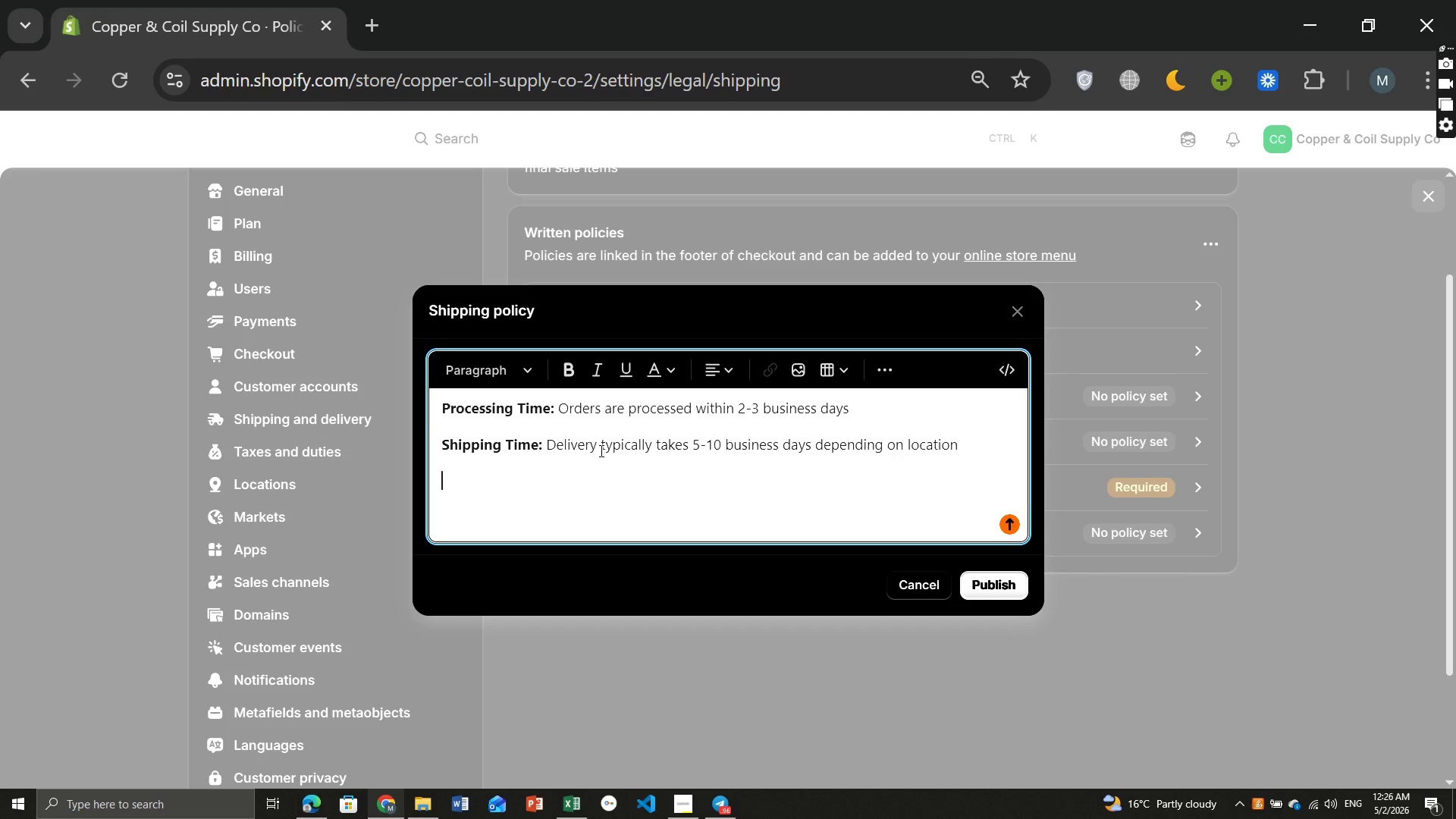 
key(Backspace)
 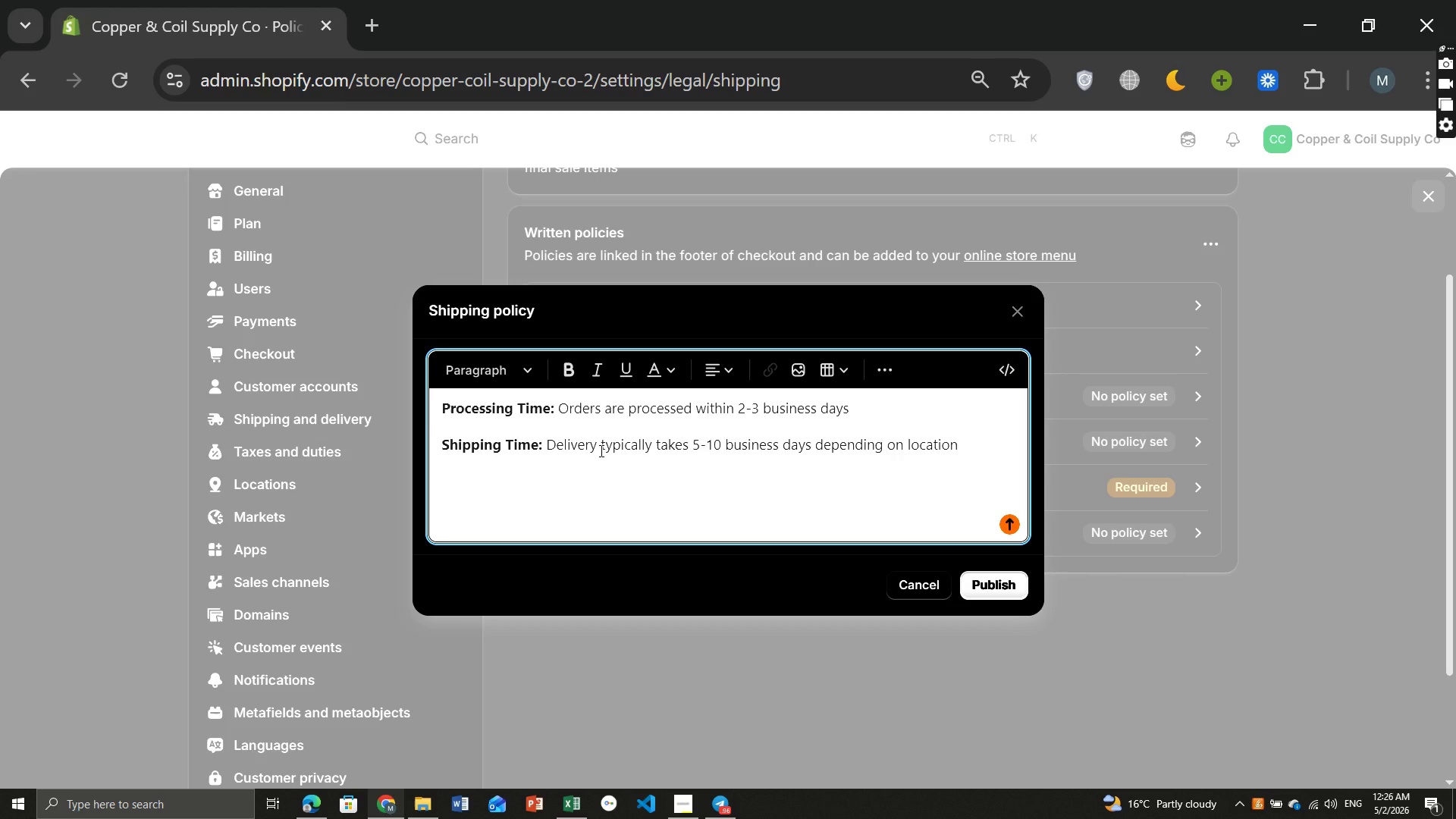 
key(Control+B)
 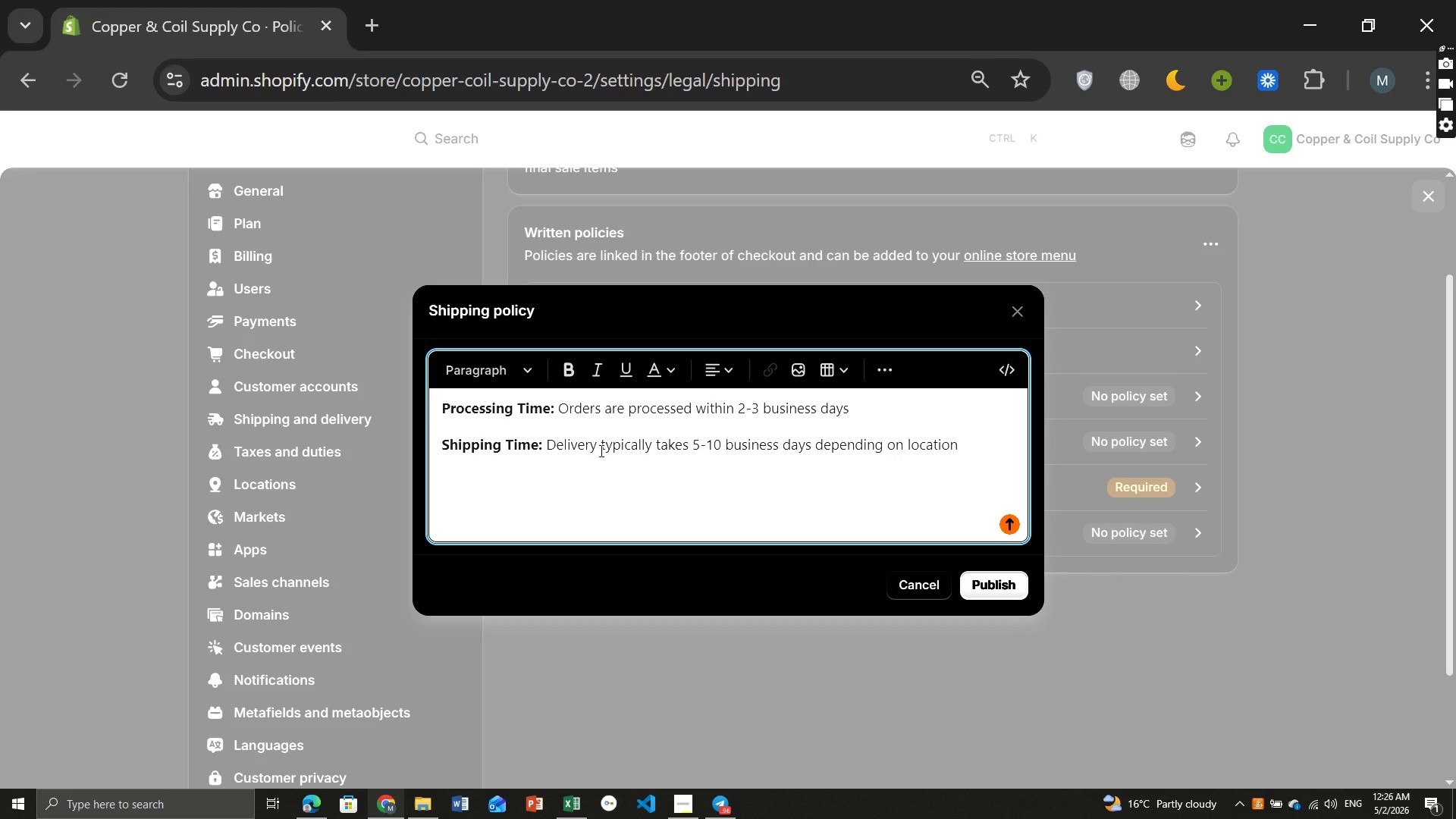 
type(Shipping Rates: )
 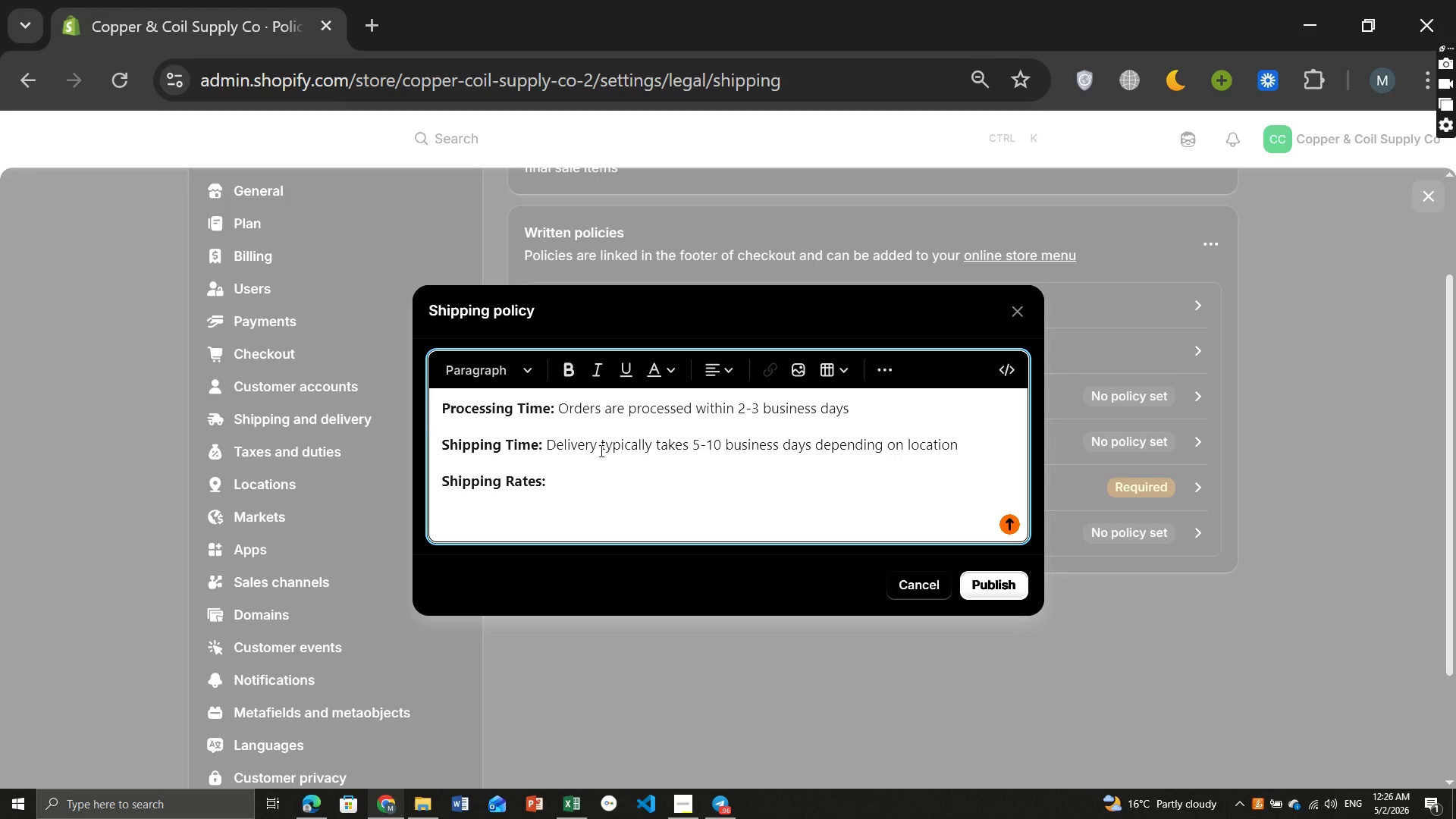 
 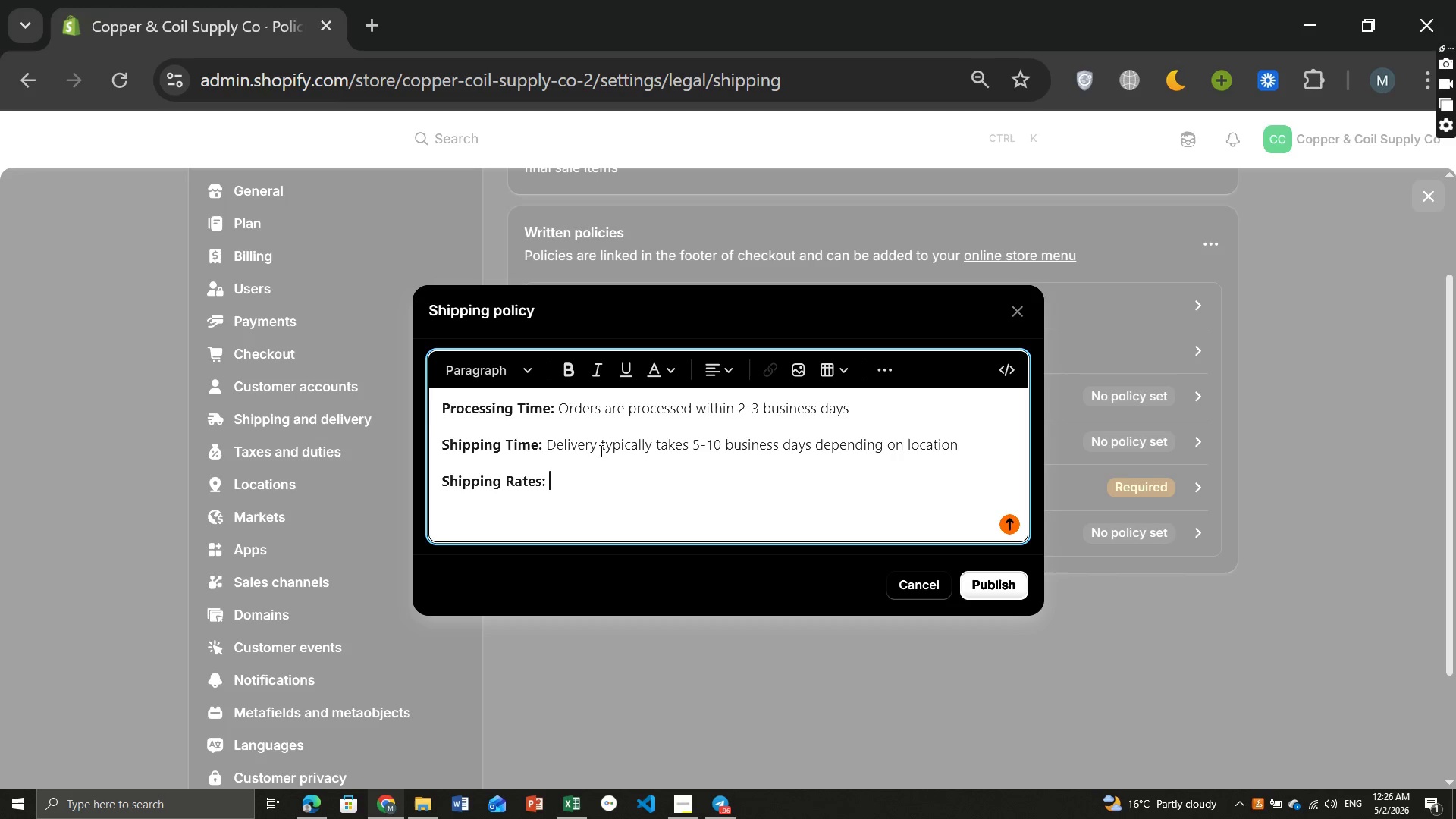 
key(Control+ControlLeft)
 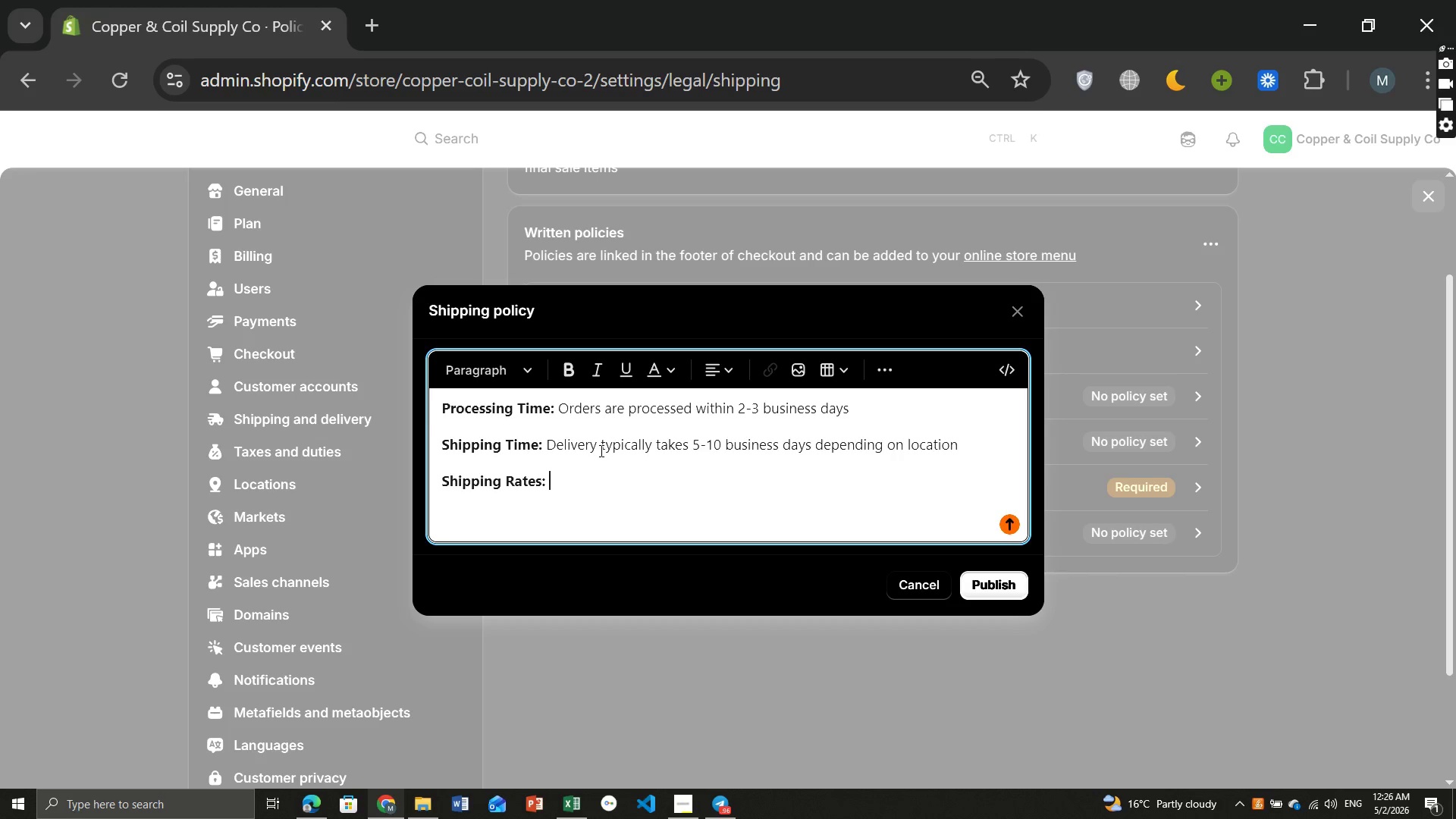 
key(Control+B)
 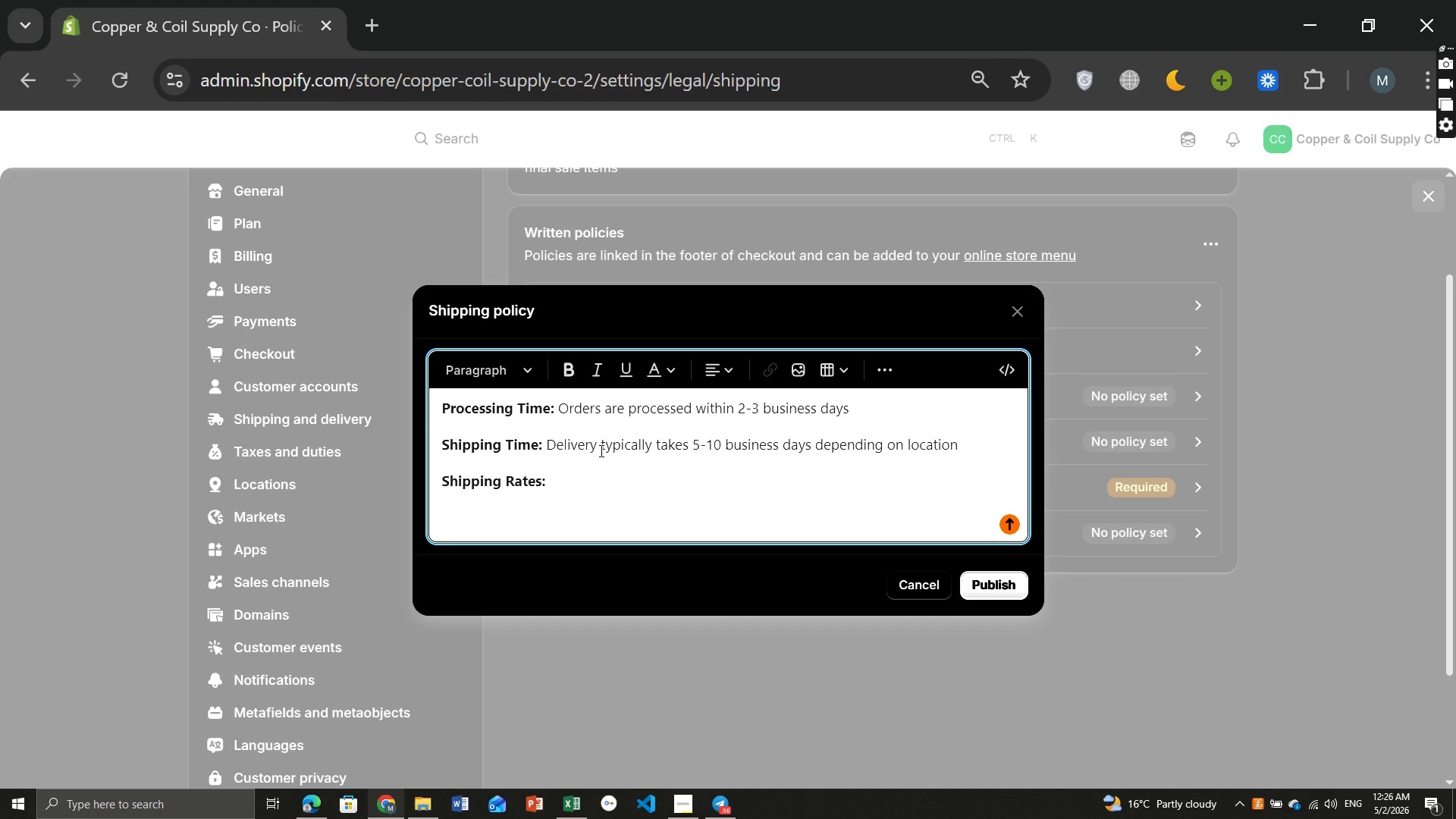 
type(Shipping costs are calculated at checkout based on order size and desr)
key(Backspace)
type(tination)
 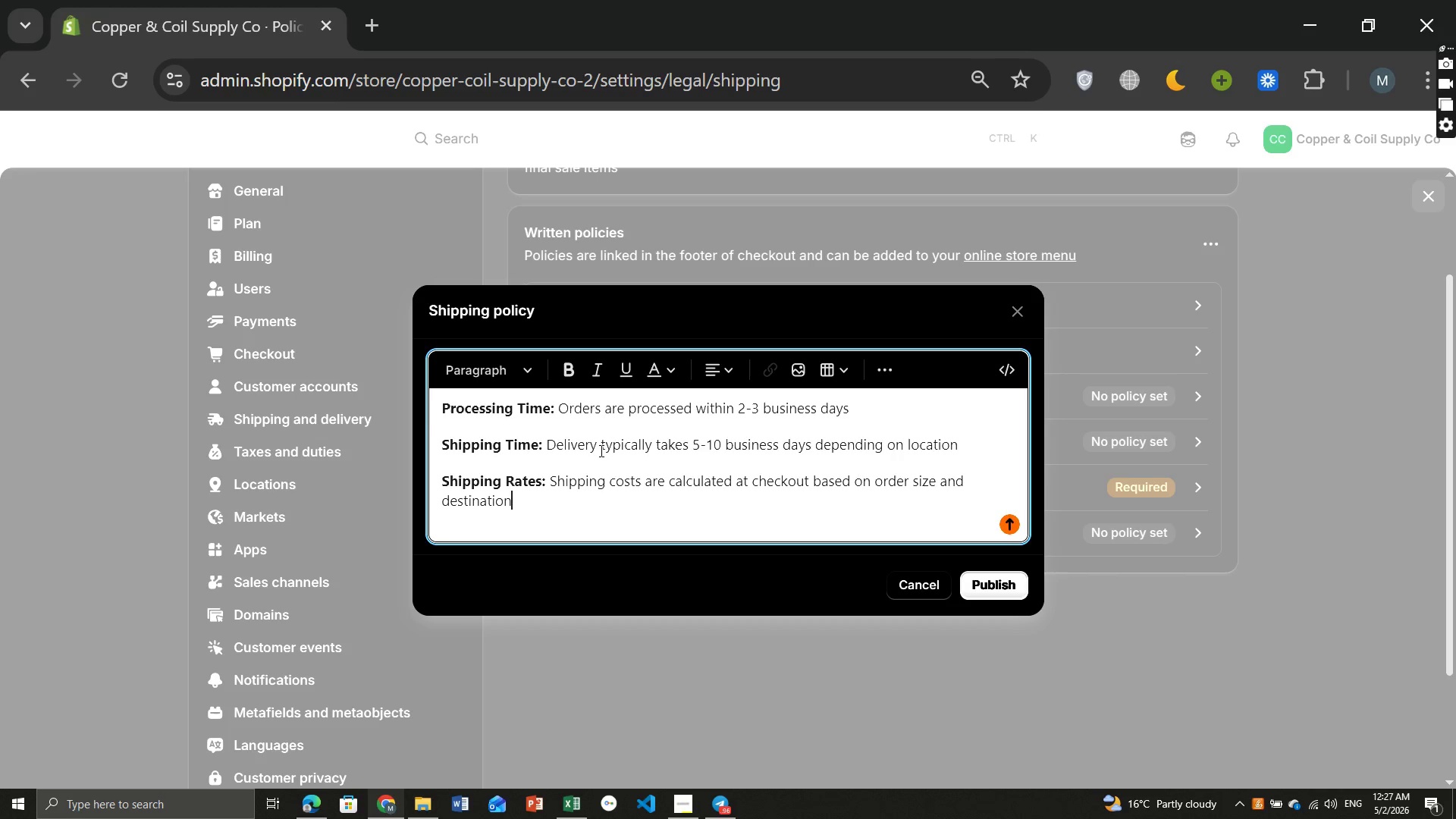 
wait(15.83)
 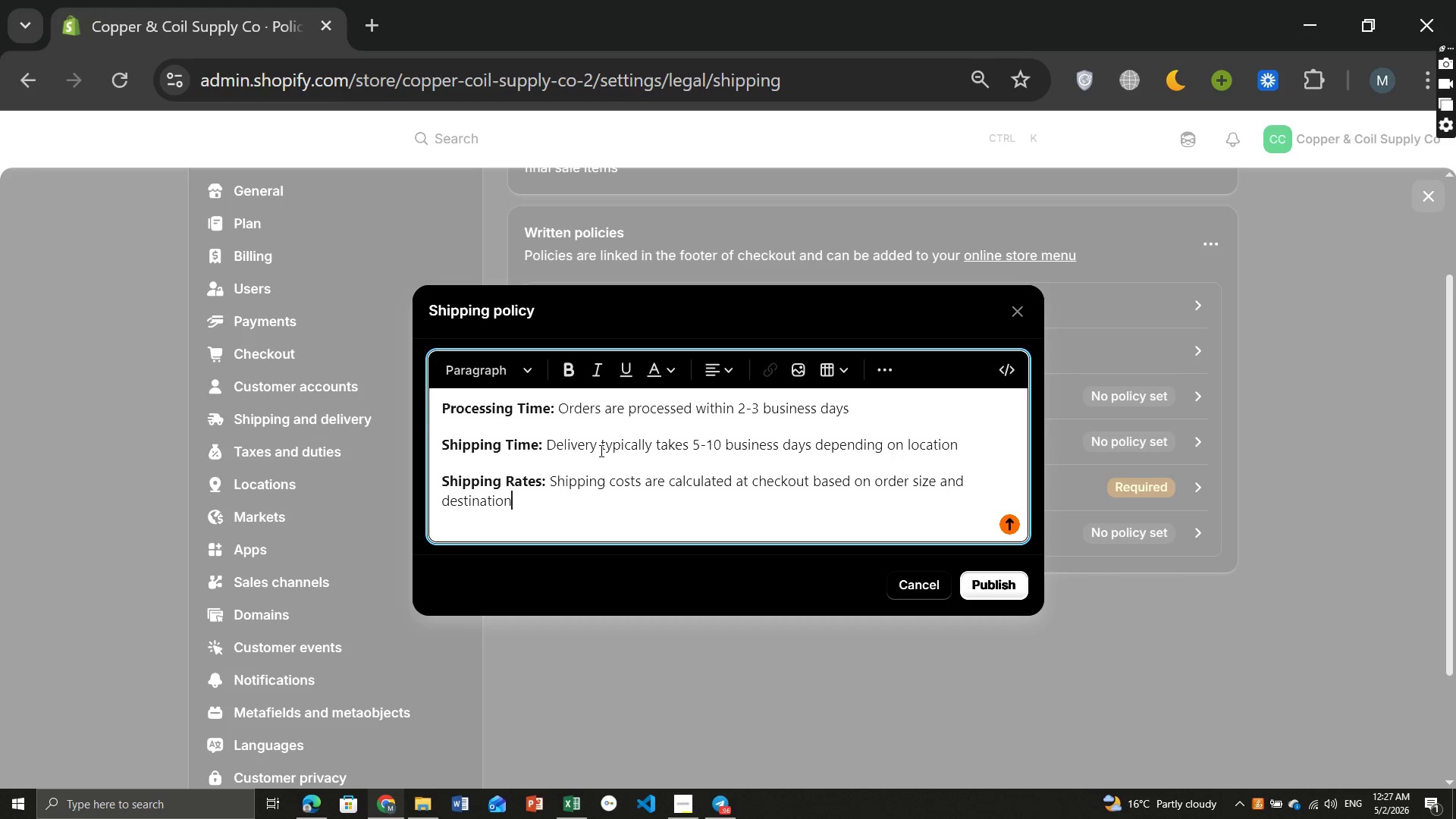 
key(Period)
 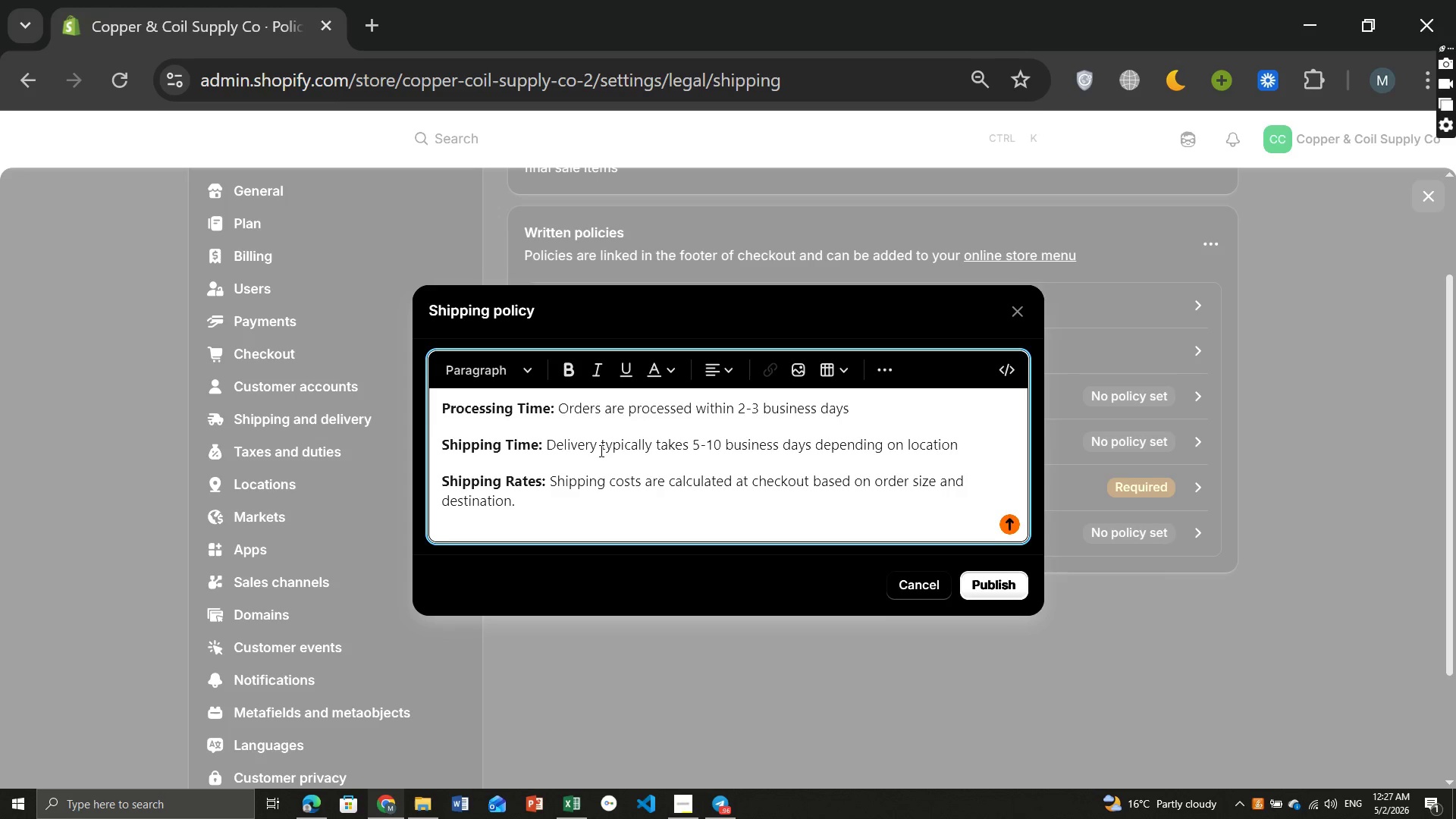 
key(Enter)
 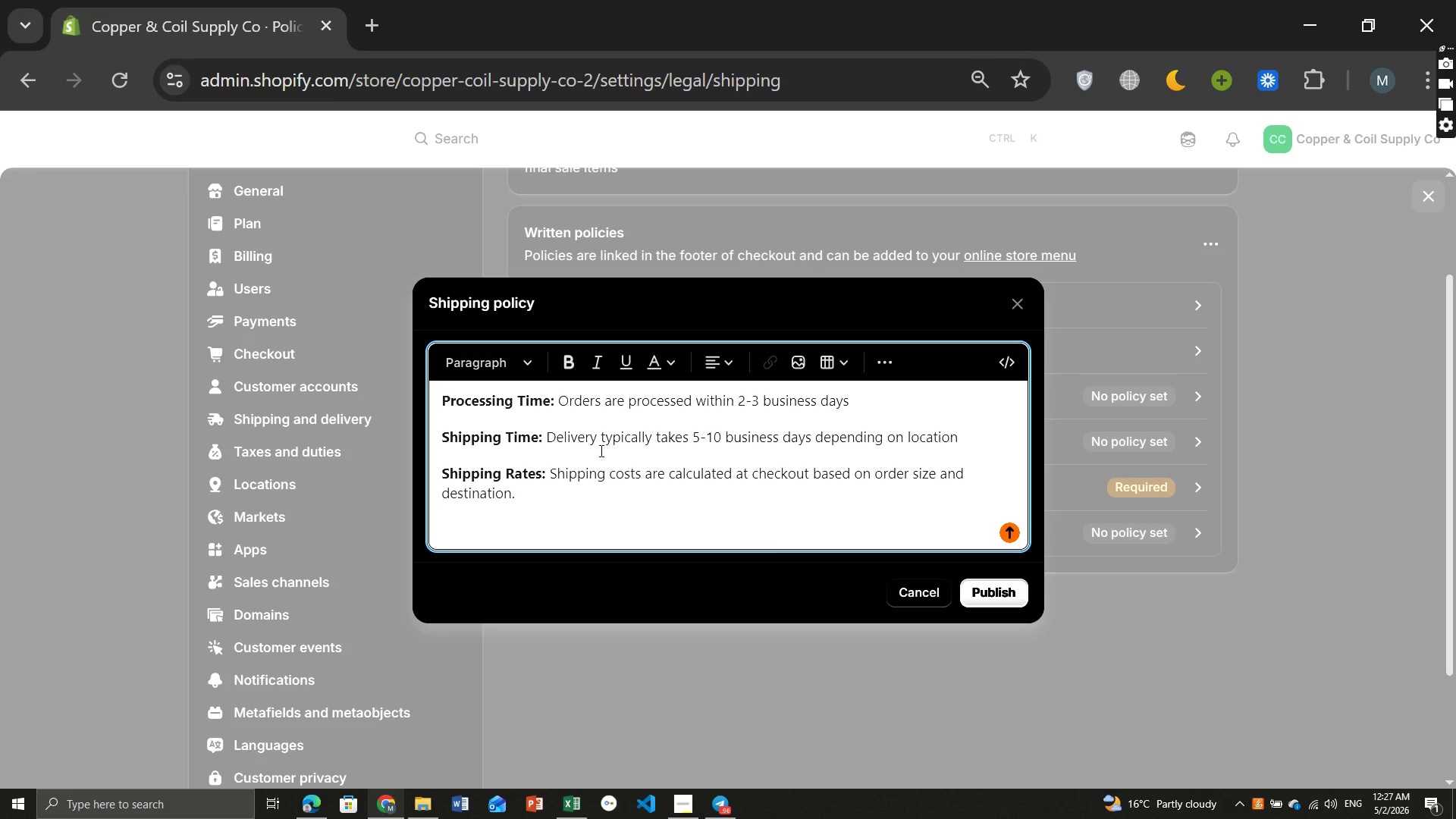 
key(Control+ControlLeft)
 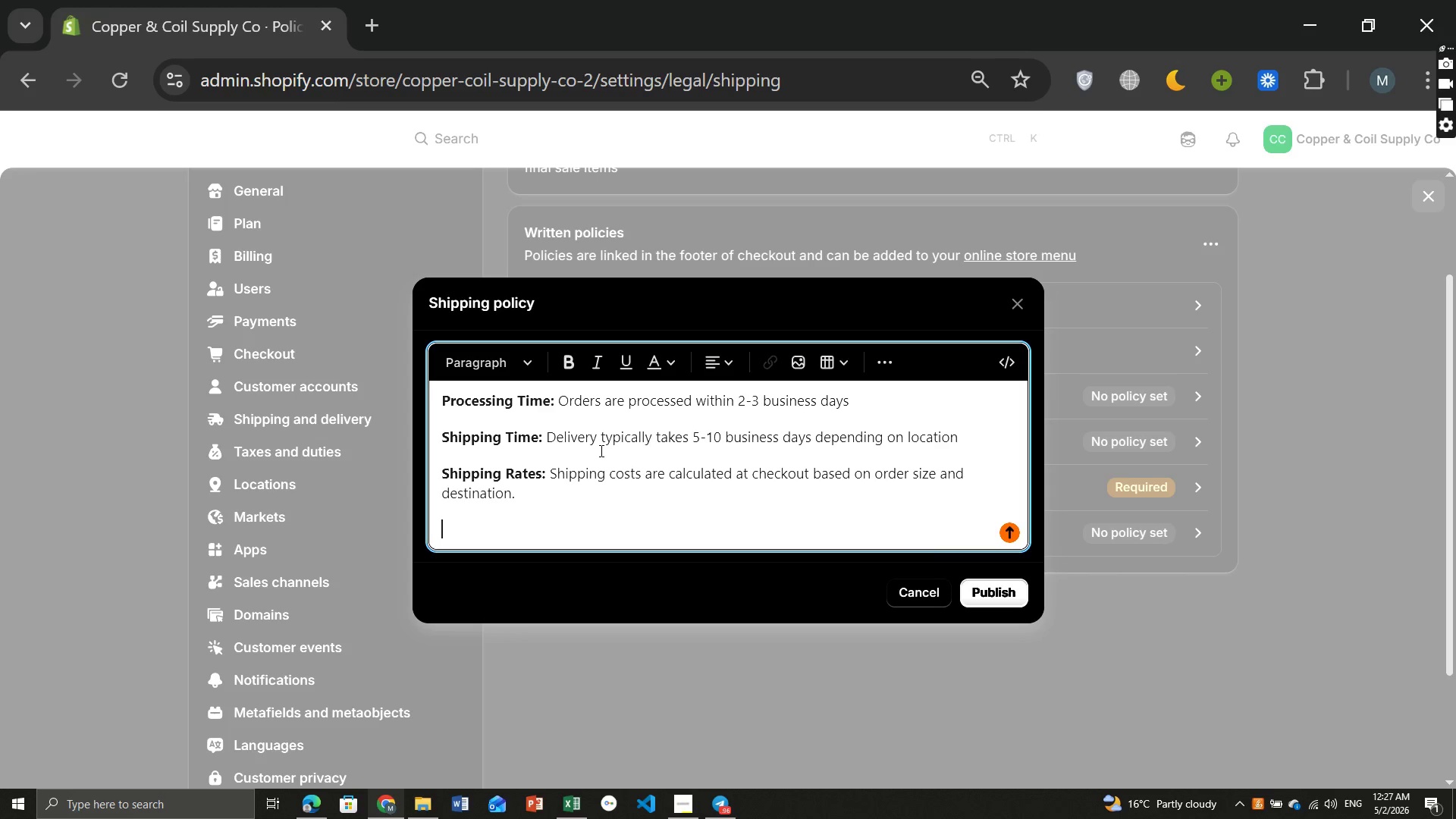 
key(Control+B)
 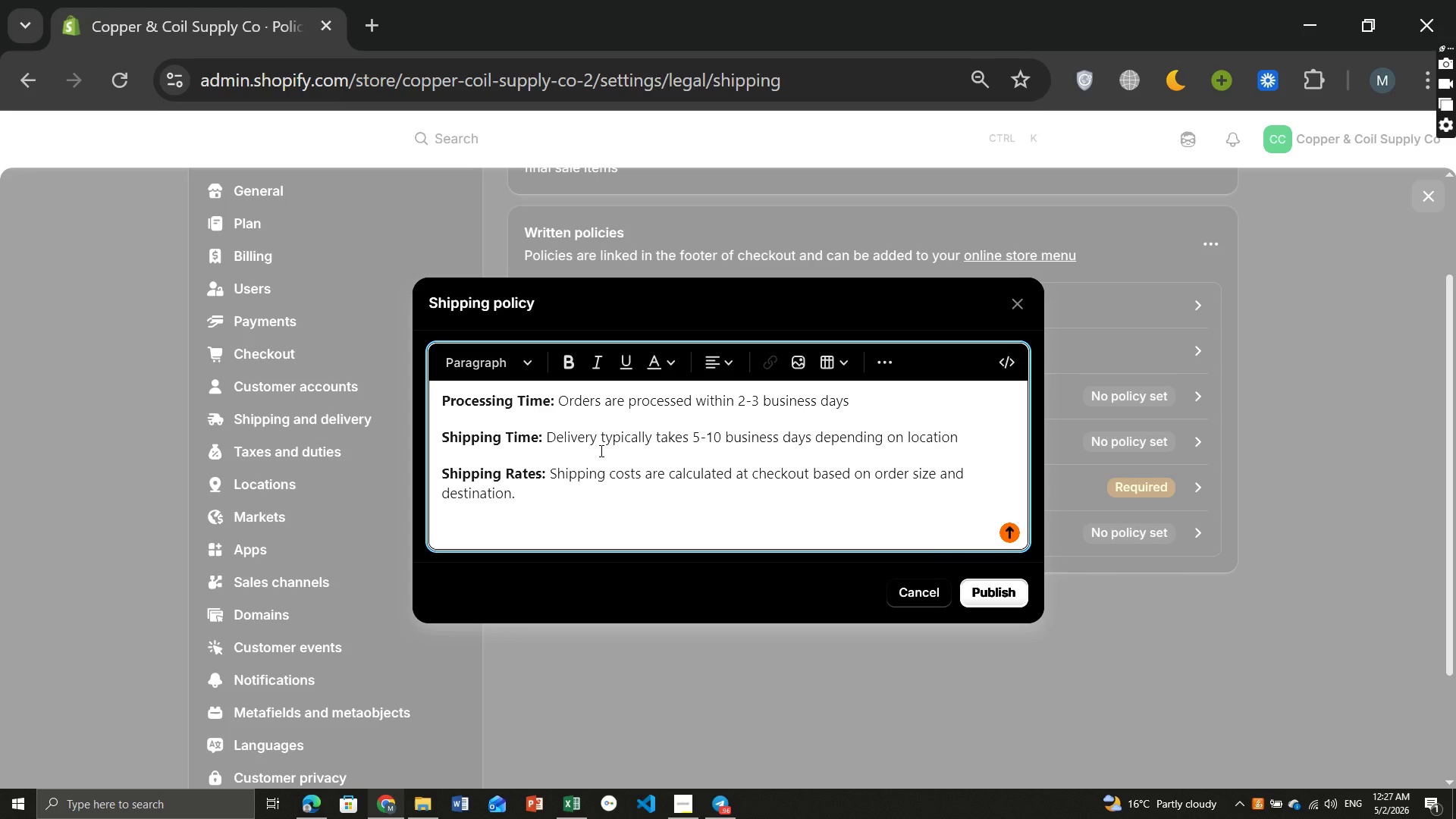 
key(CapsLock)
 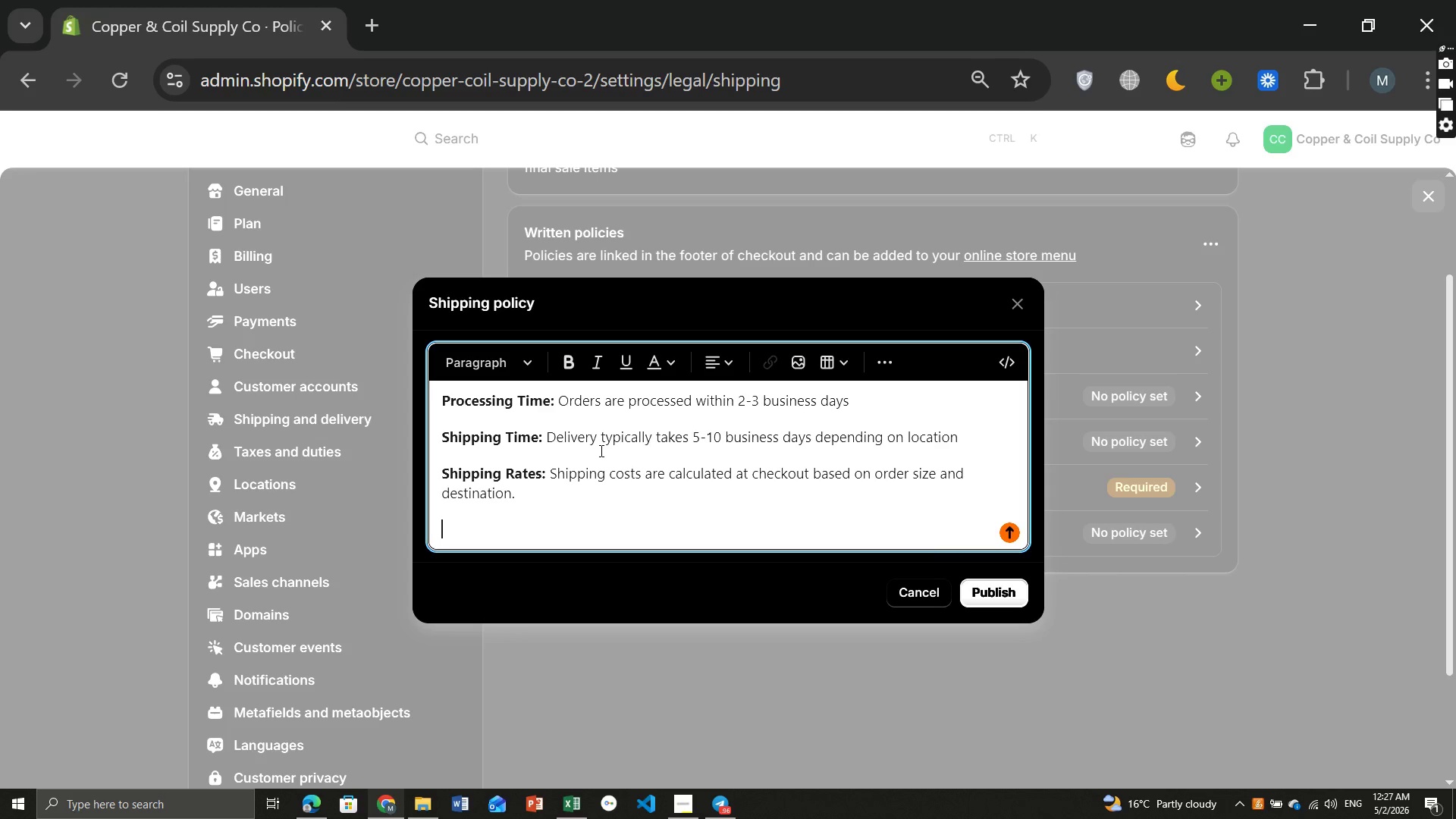 
key(I)
 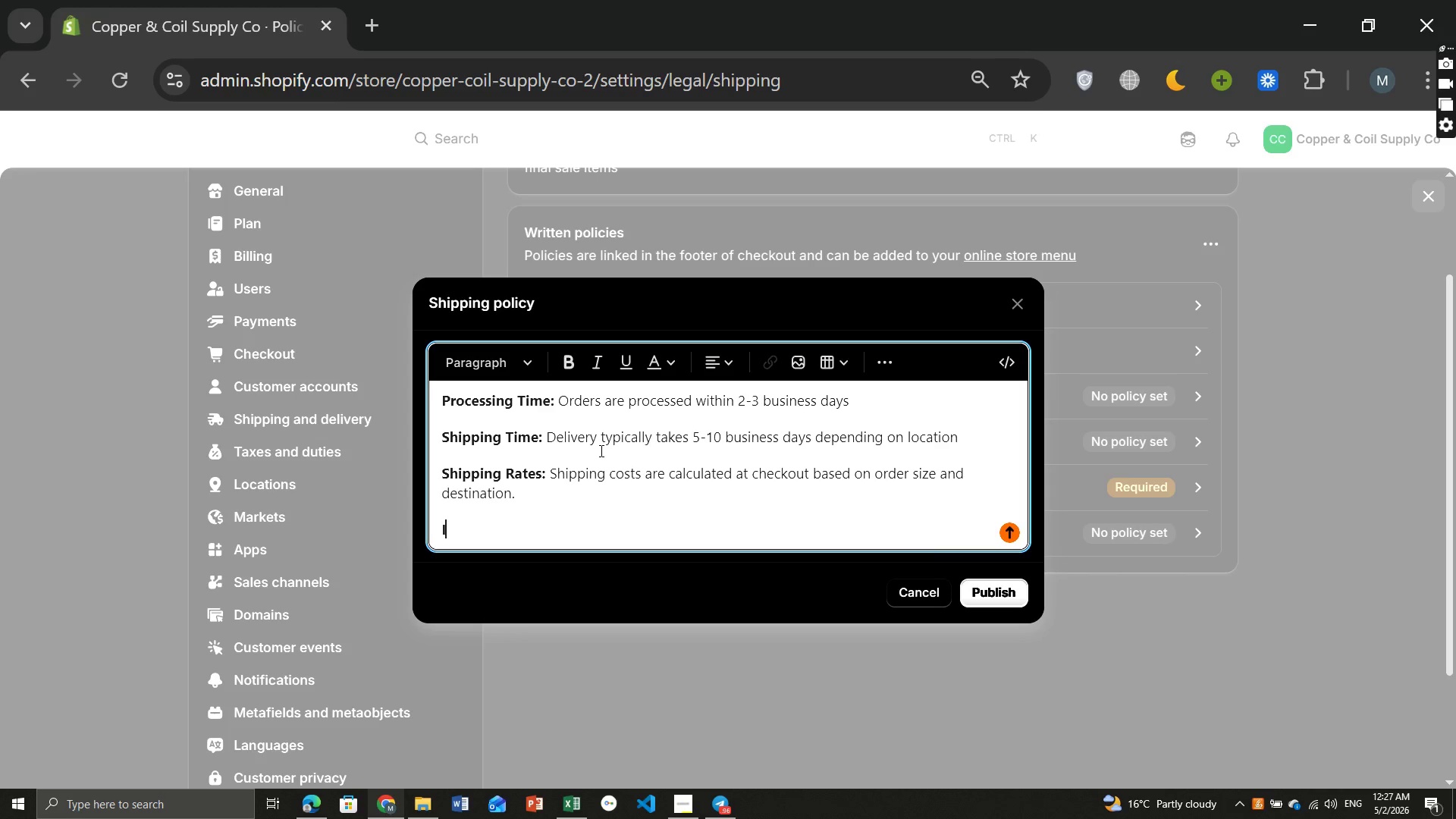 
key(CapsLock)
 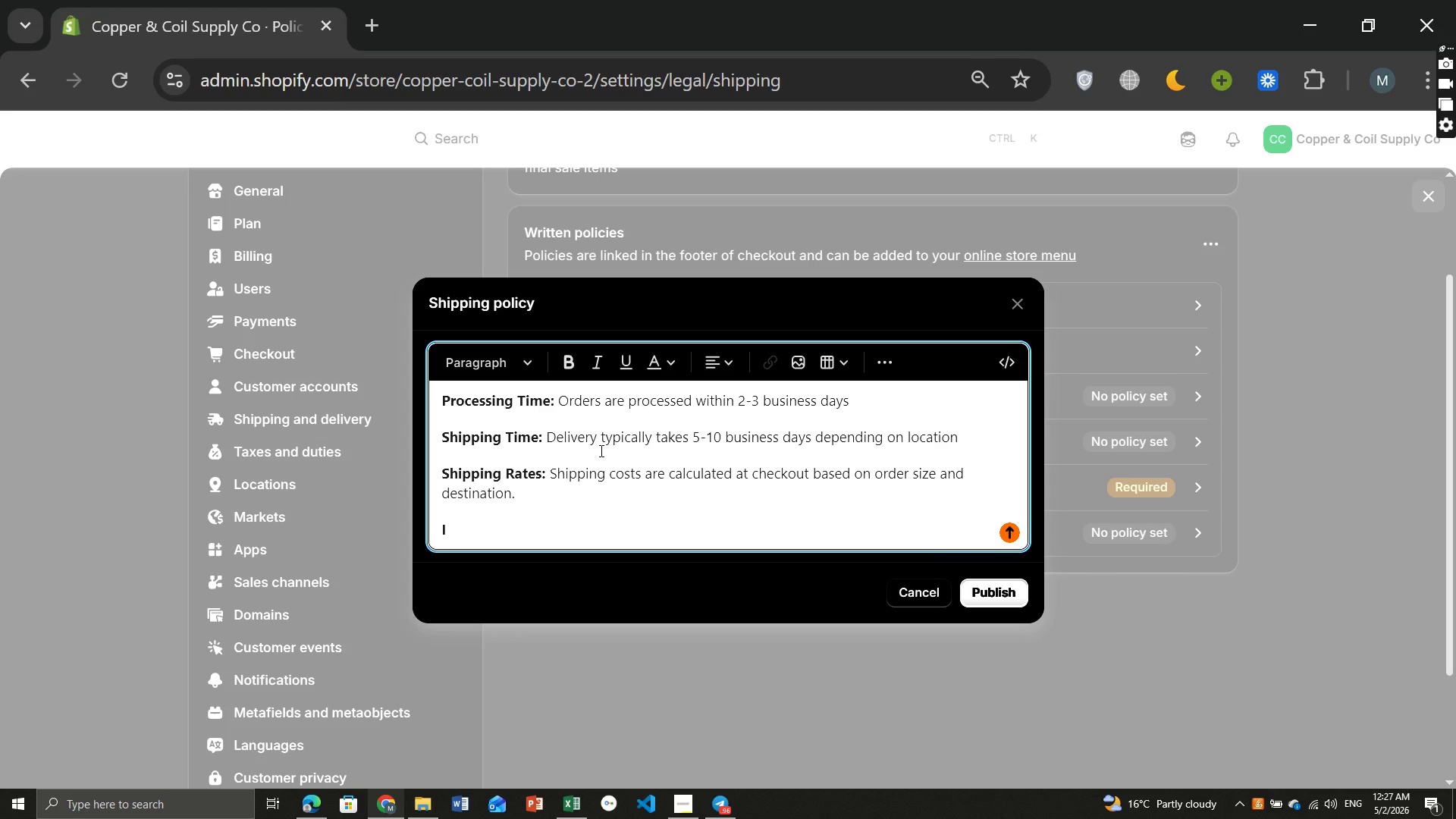 
type(ndustrial Orders)
 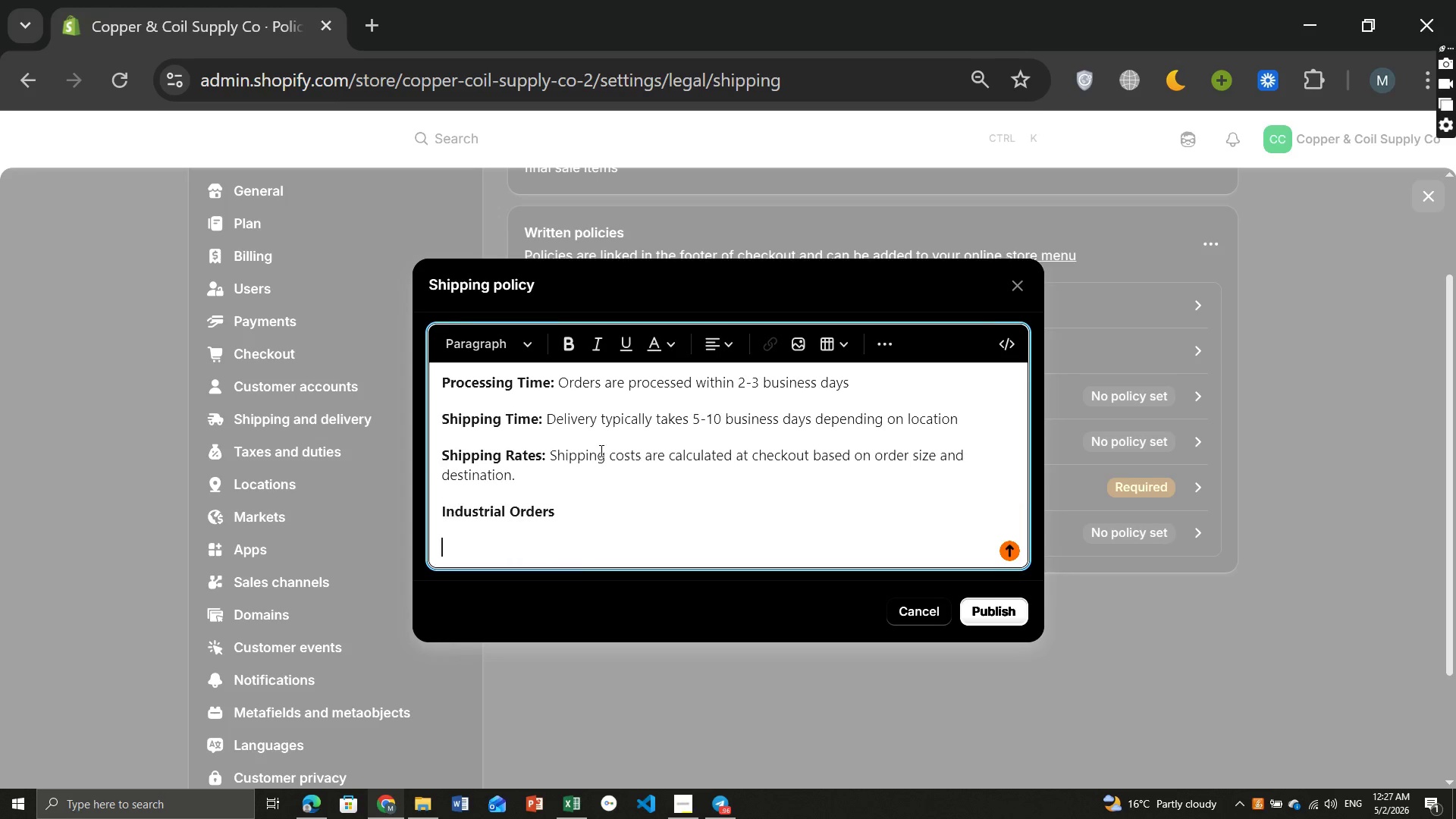 
key(Enter)
 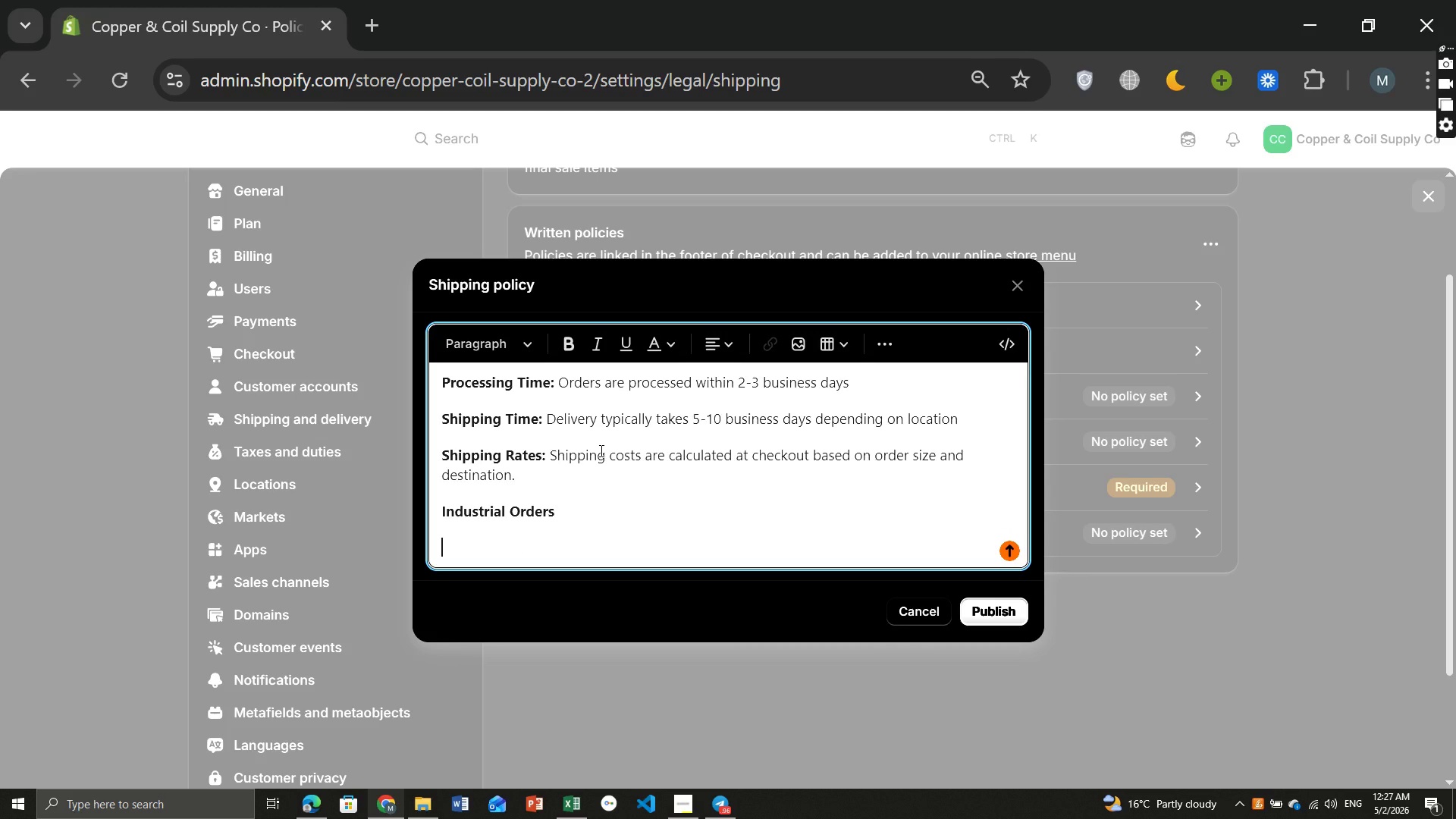 
key(Backspace)
 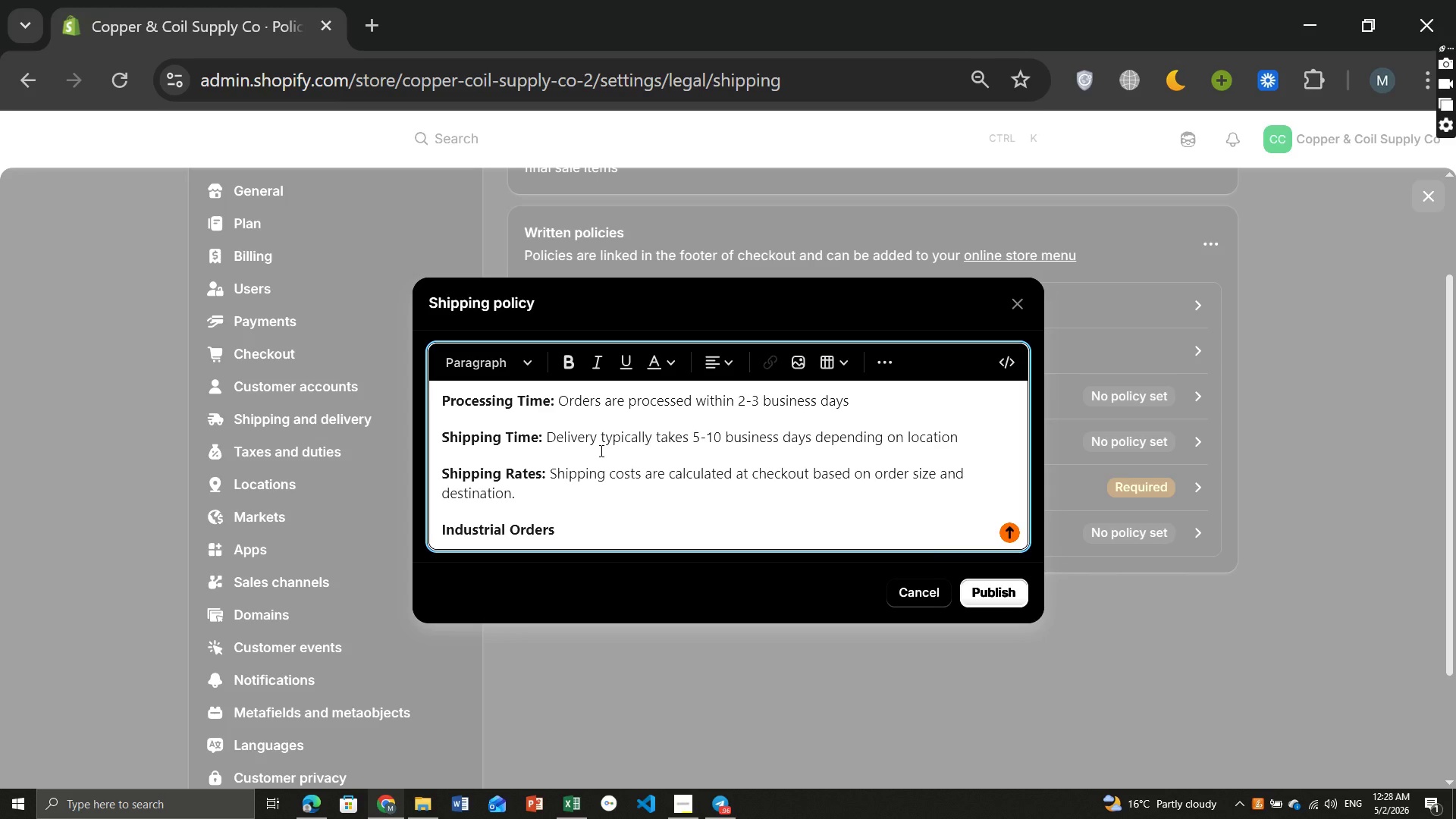 
key(Shift+ShiftRight)
 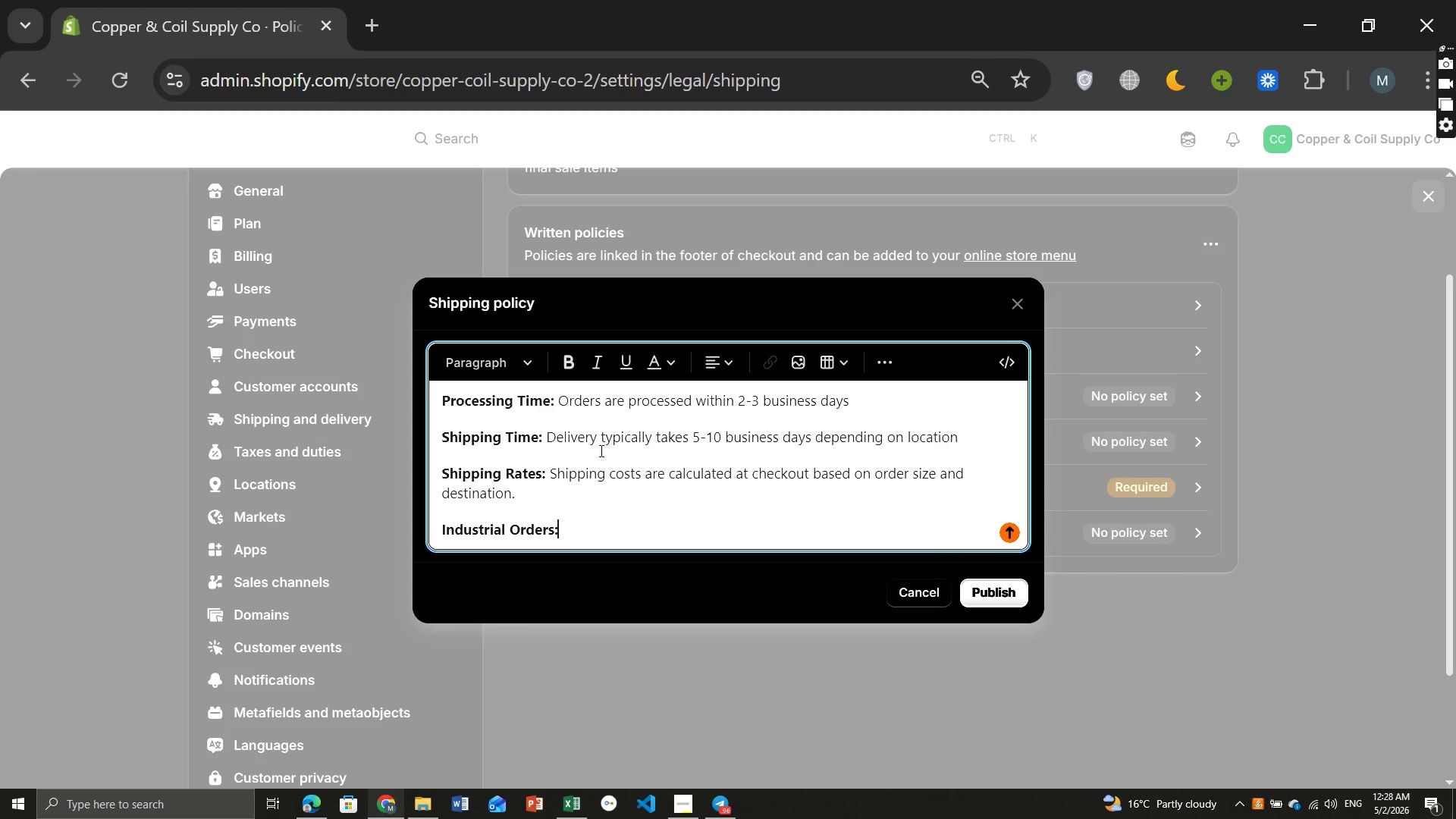 
key(Shift+Semicolon)
 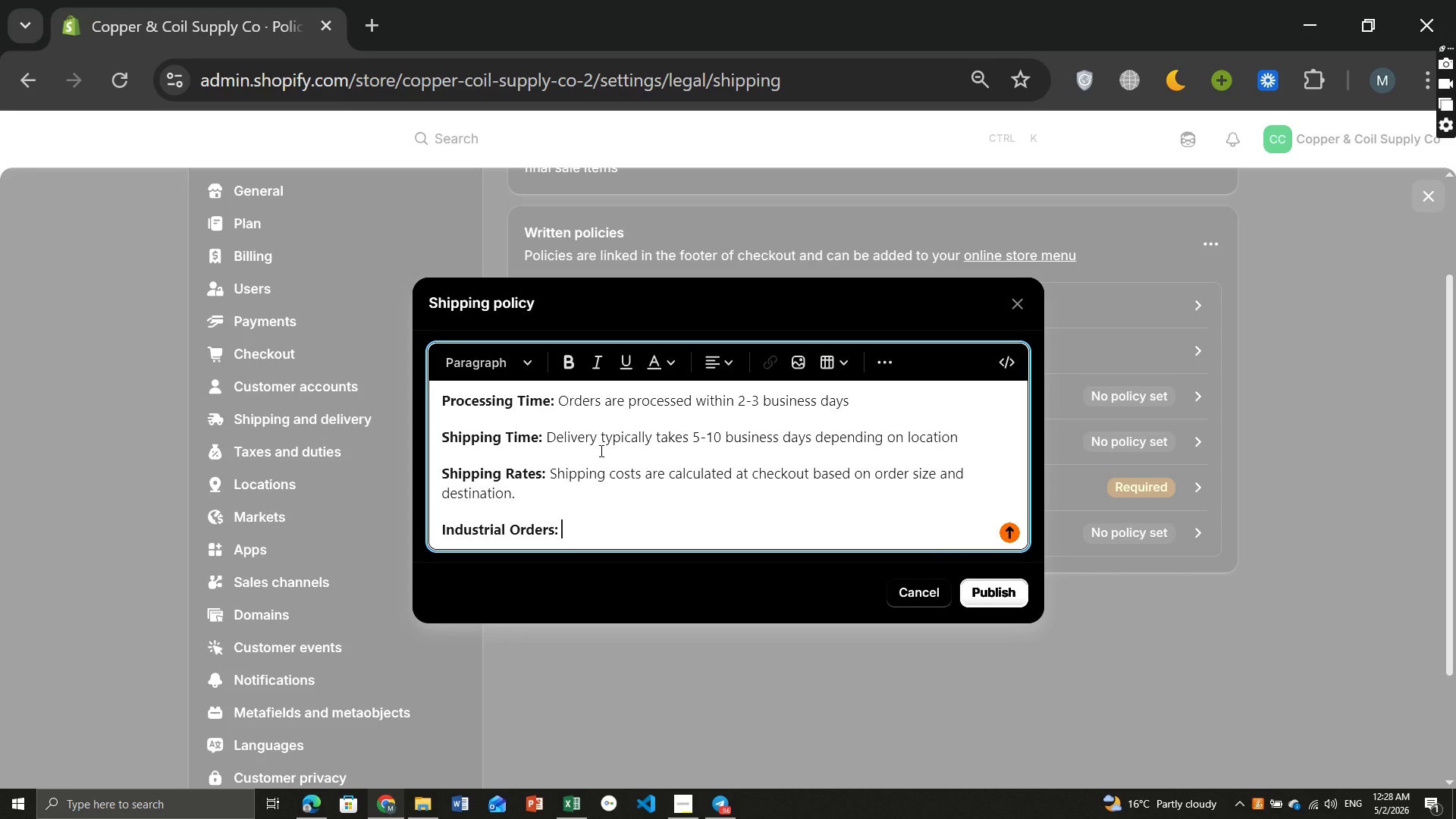 
key(Space)
 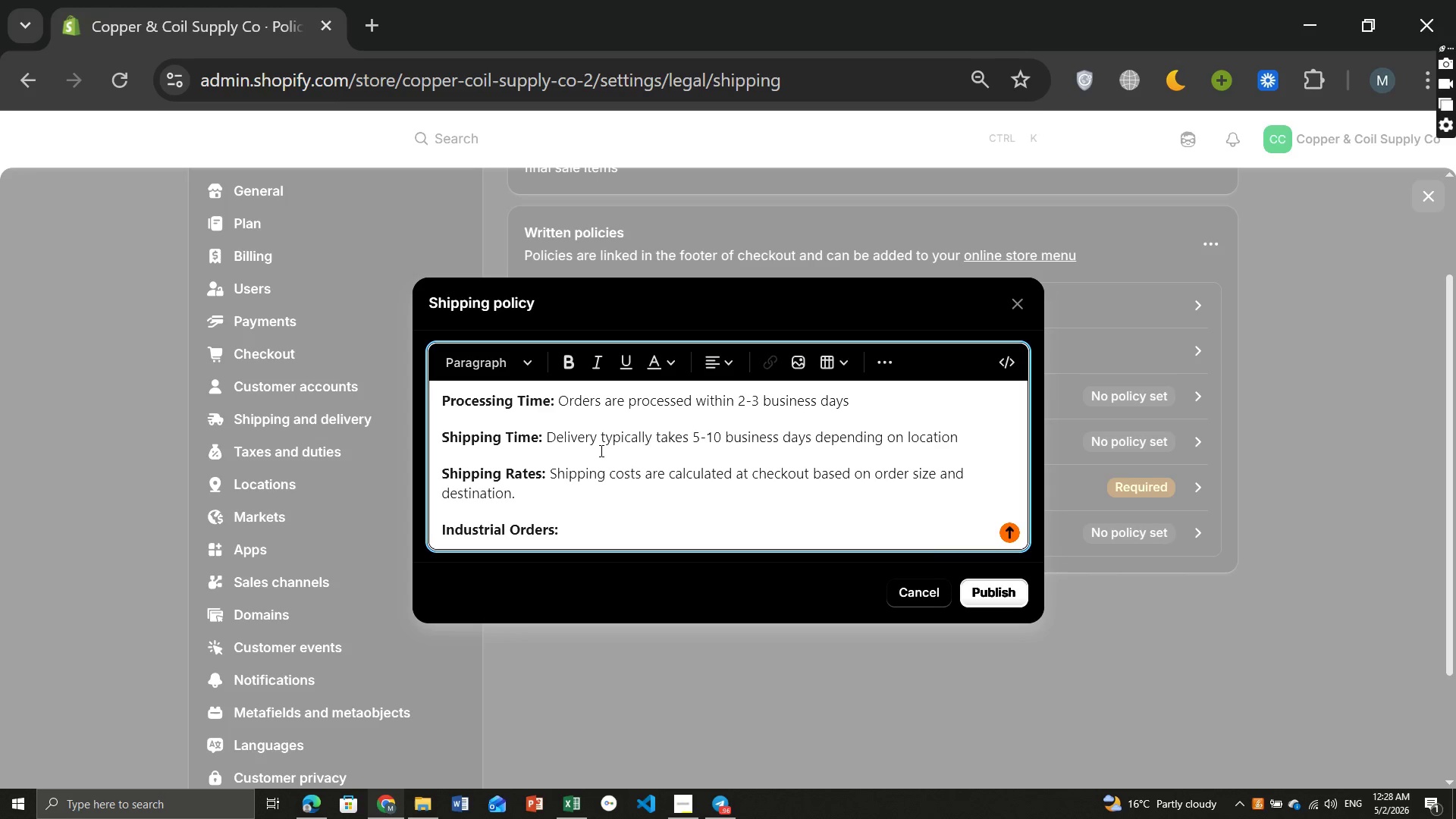 
key(Control+B)
 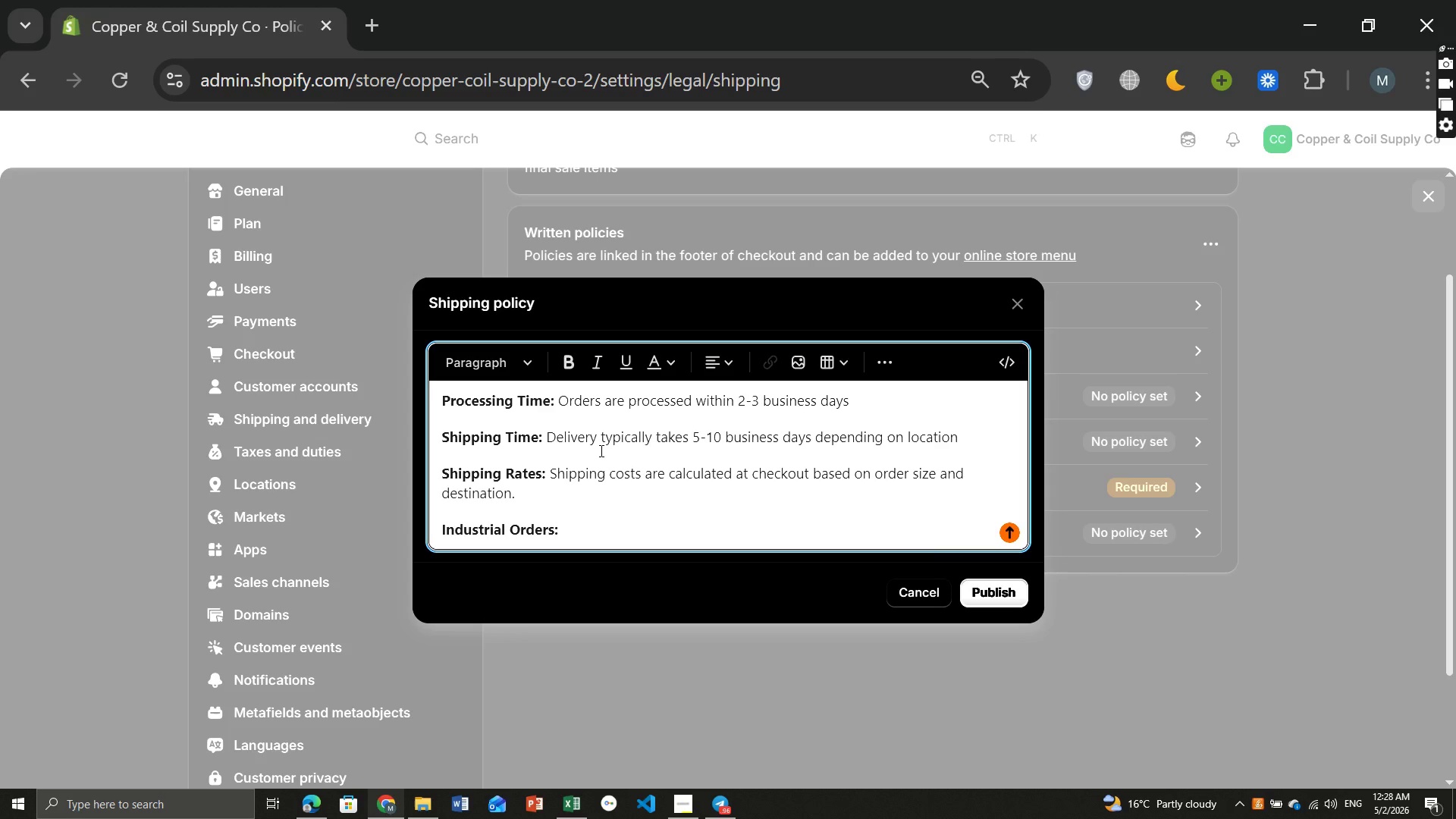 
type(Bulk and industrial orders may require additional handling time.)
 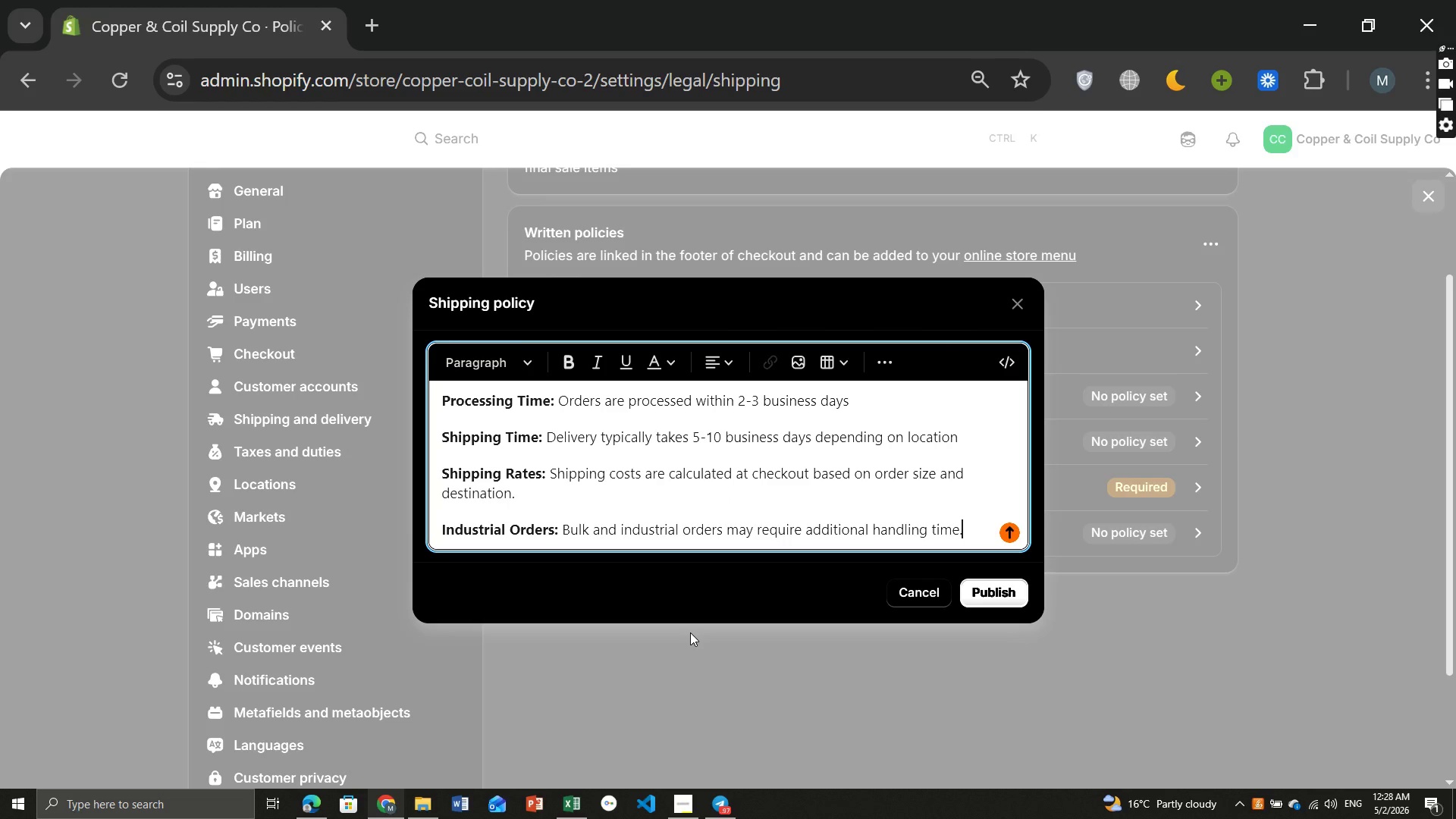 
wait(7.27)
 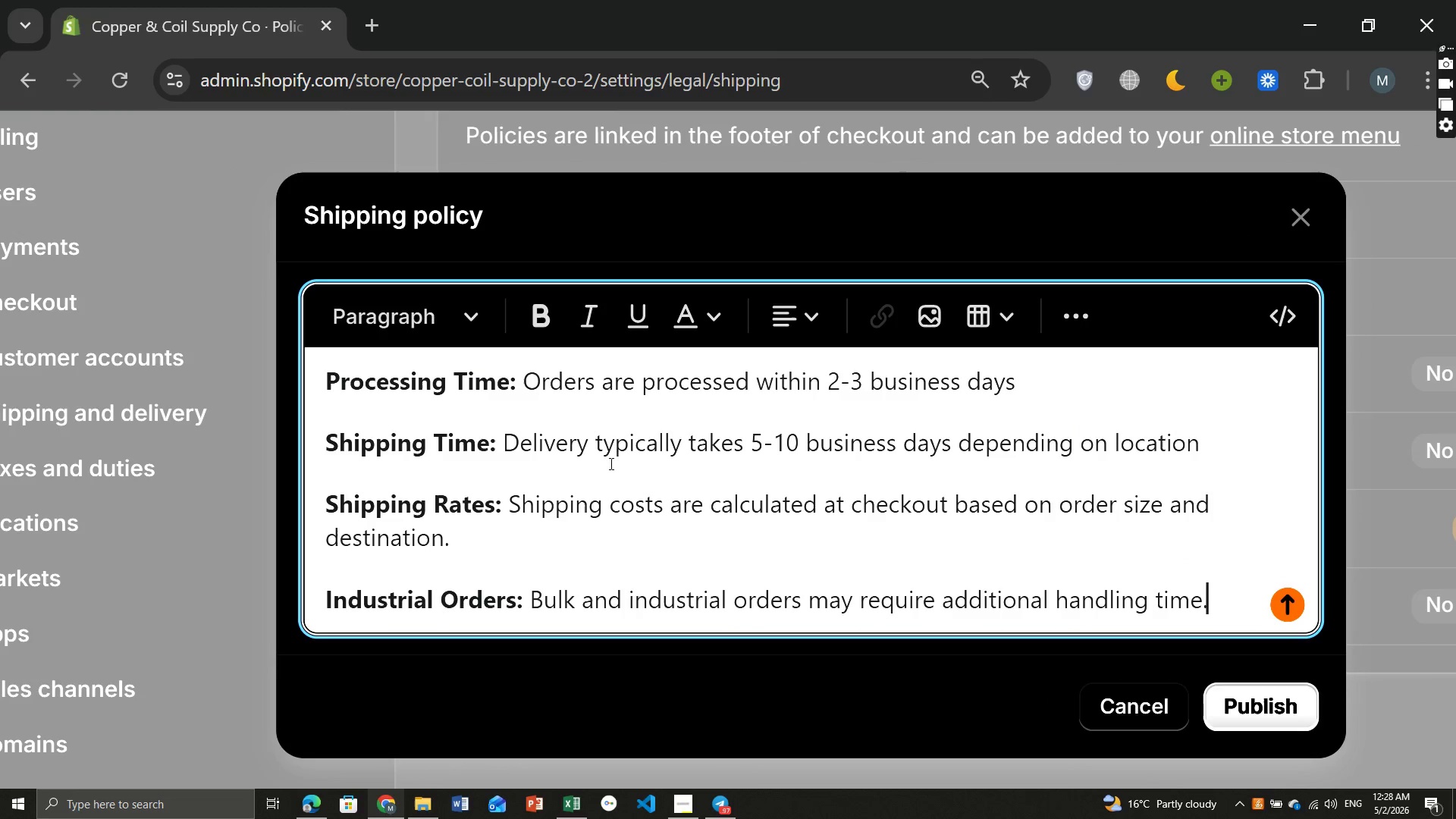 
key(Meta+PrintScreen)
 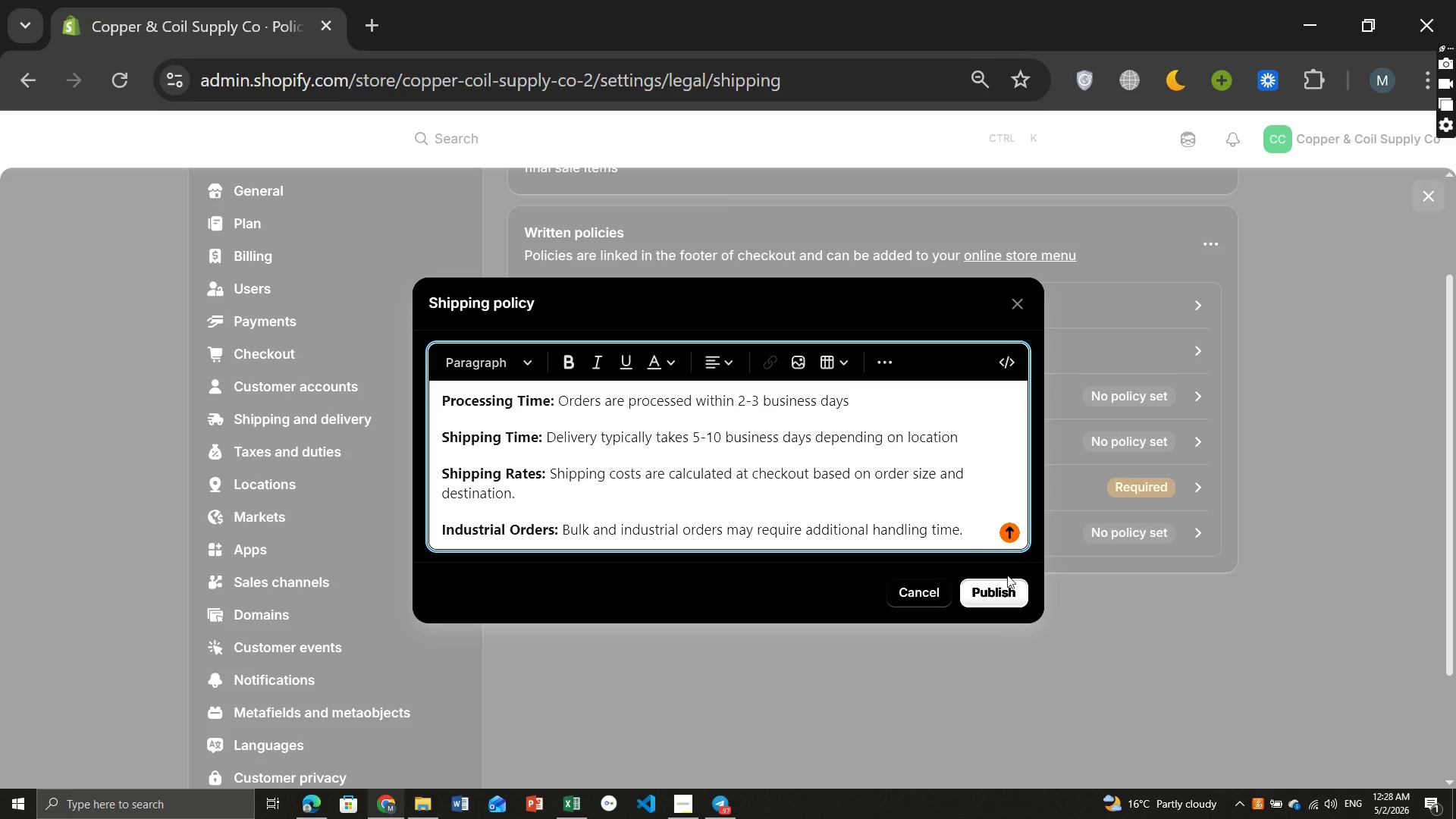 
left_click([999, 588])
 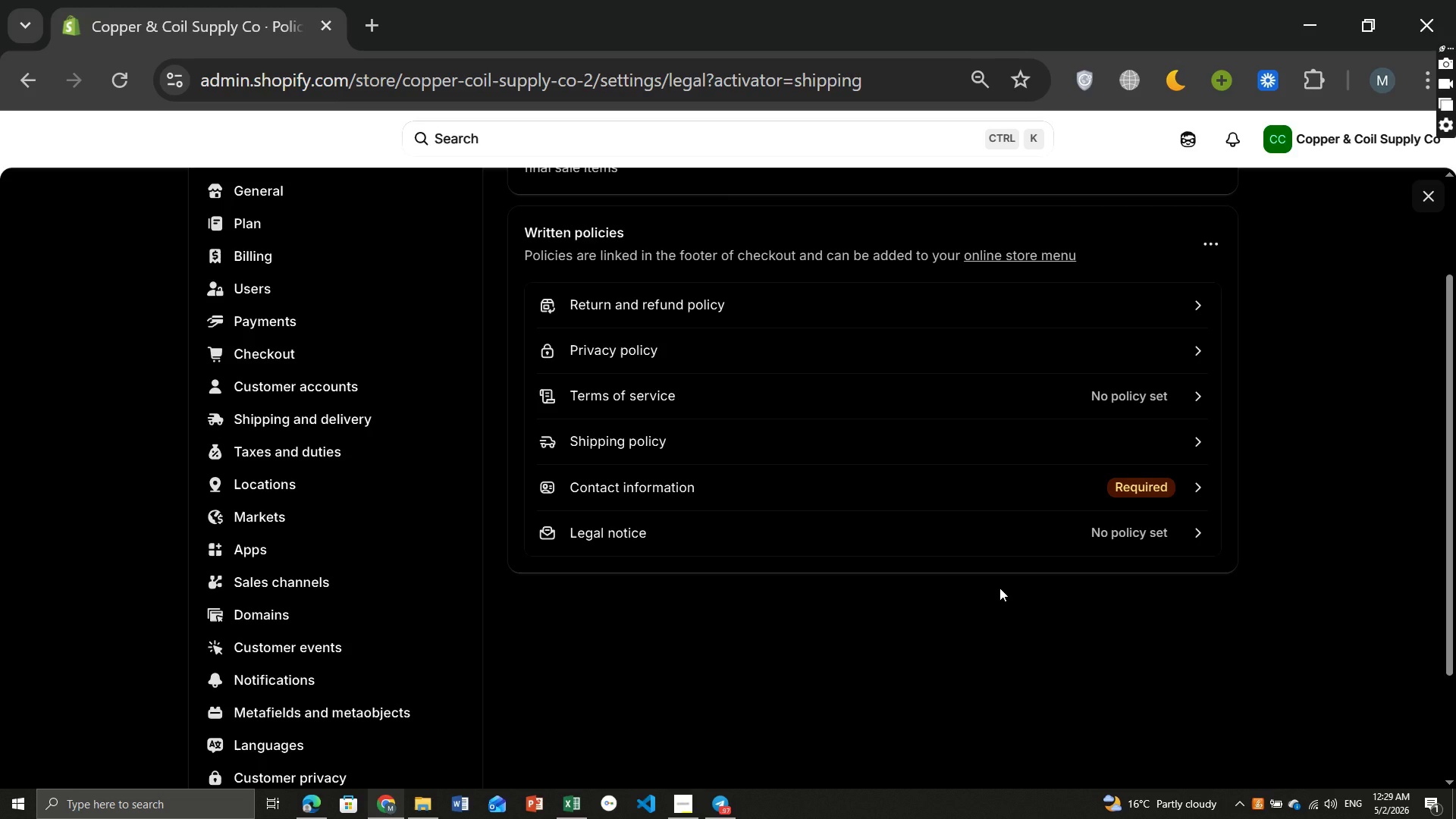 
wait(15.06)
 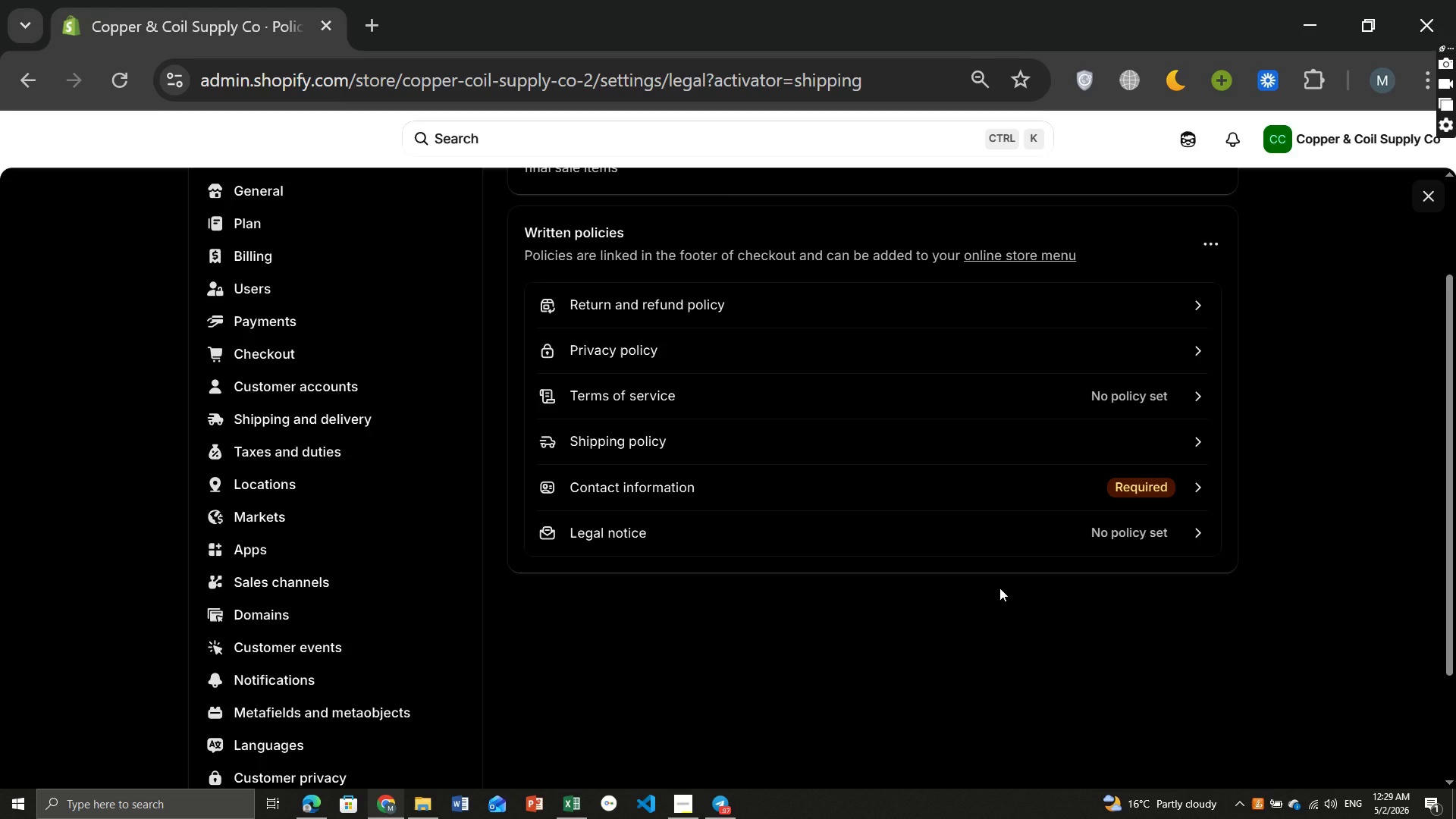 
left_click([638, 389])
 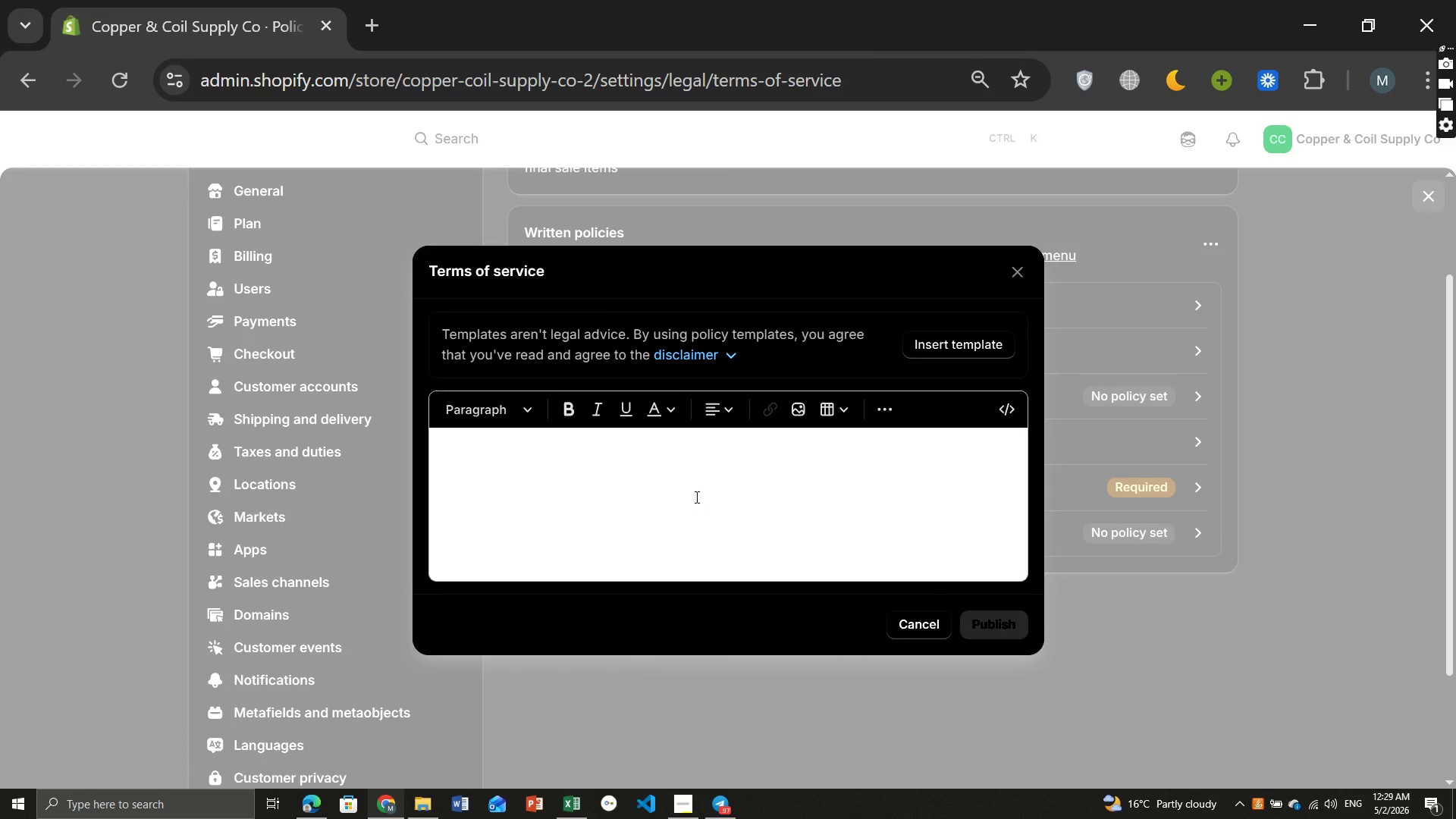 
wait(5.55)
 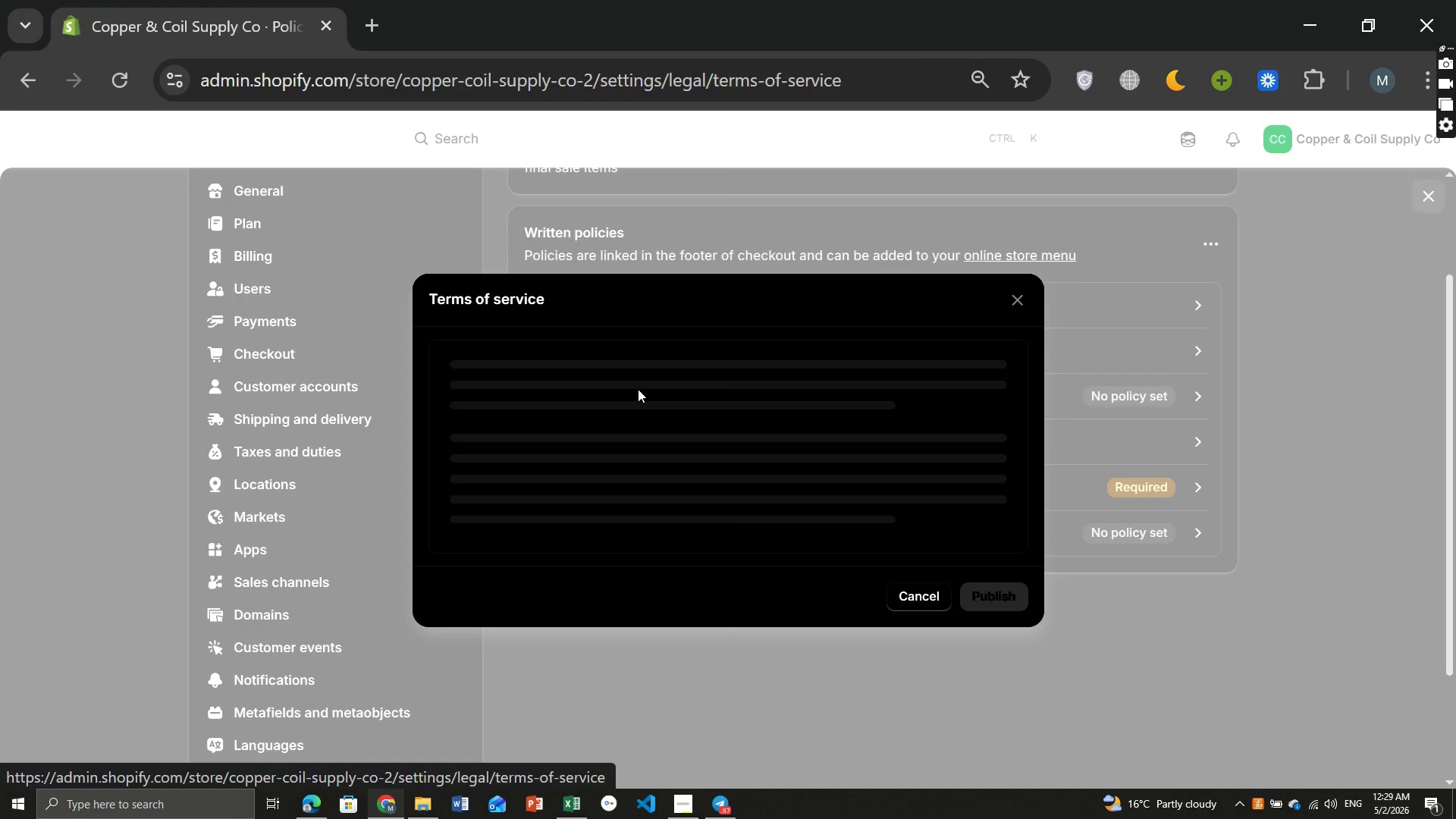 
left_click([642, 506])
 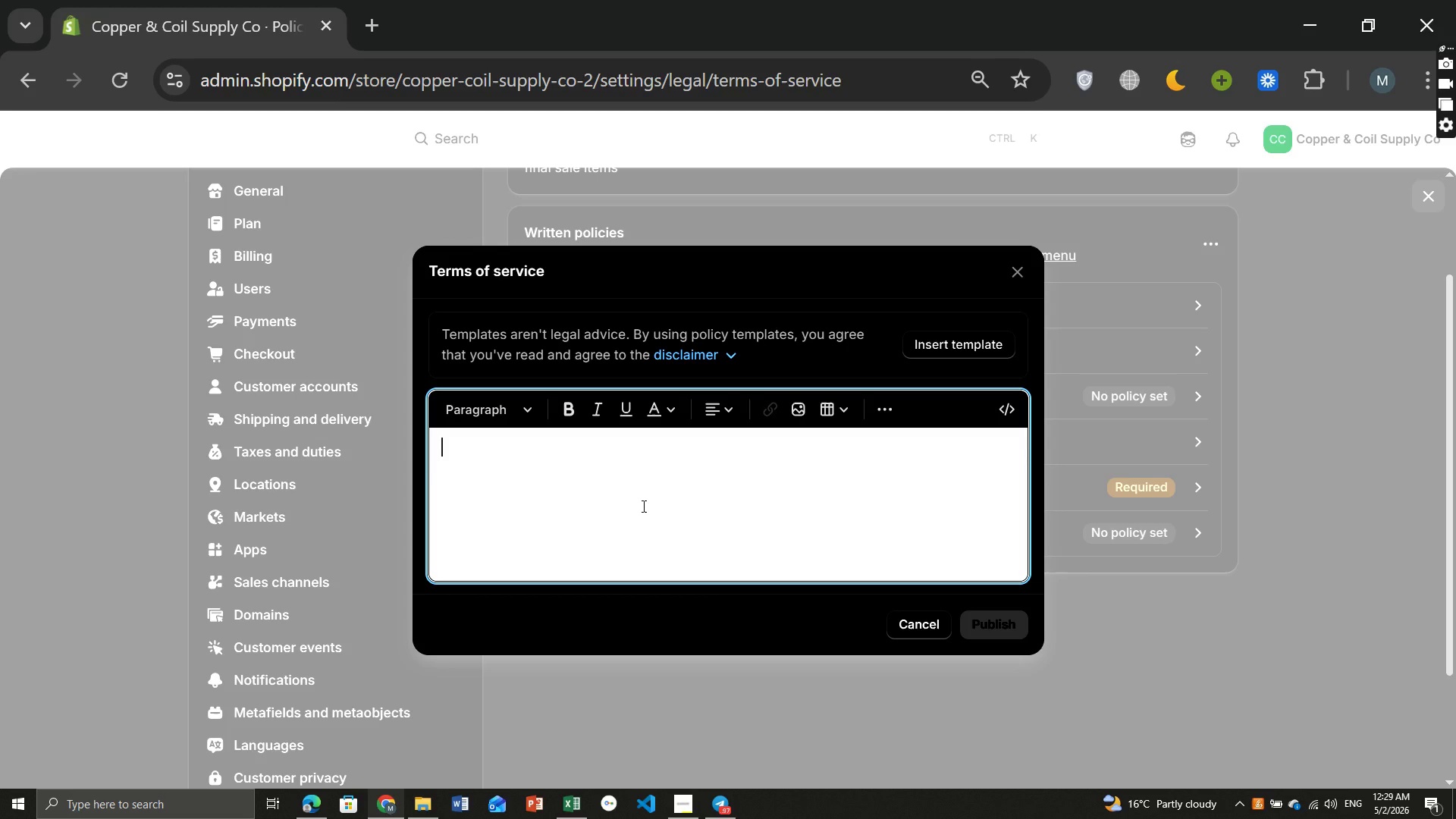 
key(Shift+ShiftLeft)
 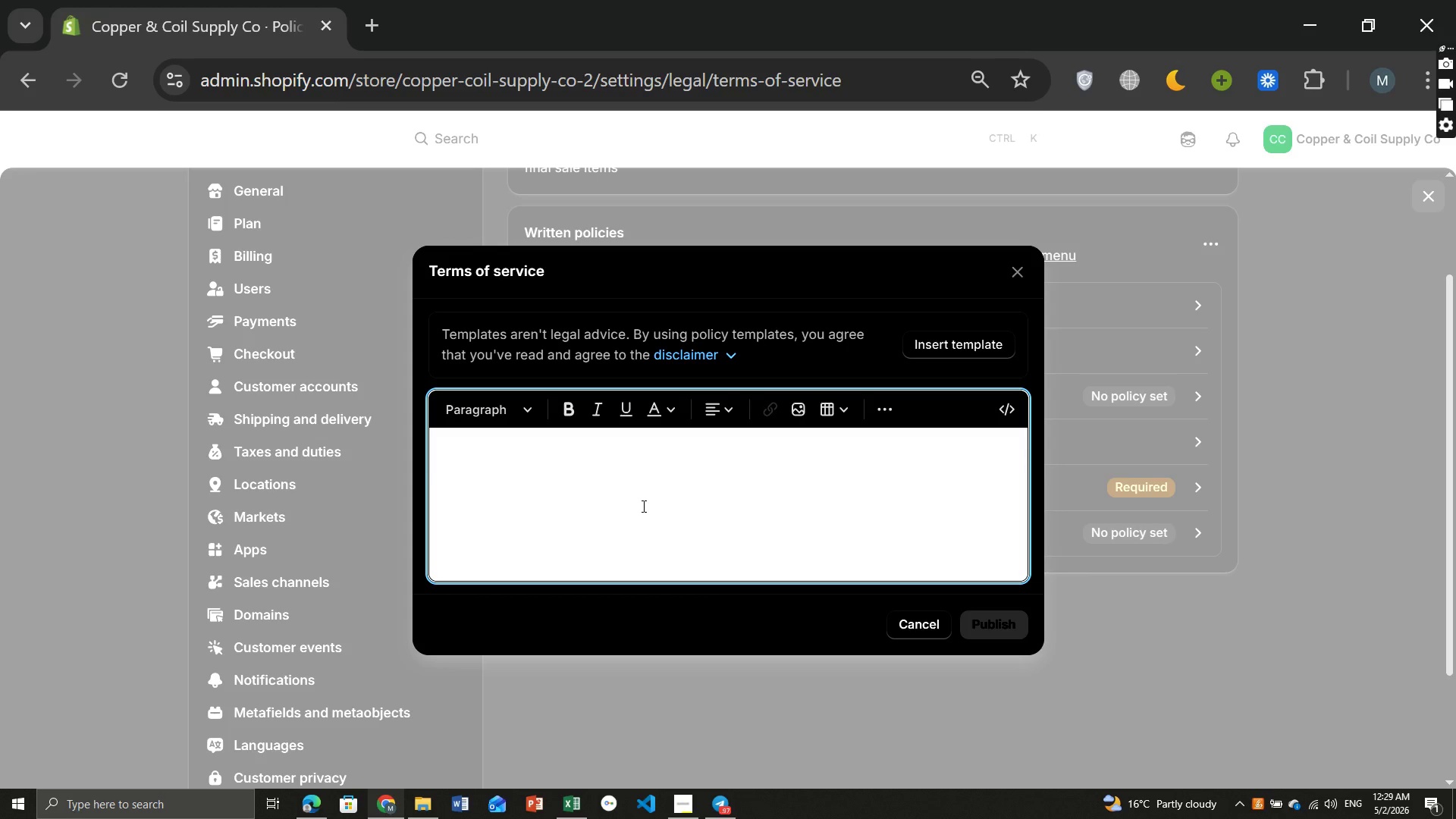 
key(CapsLock)
 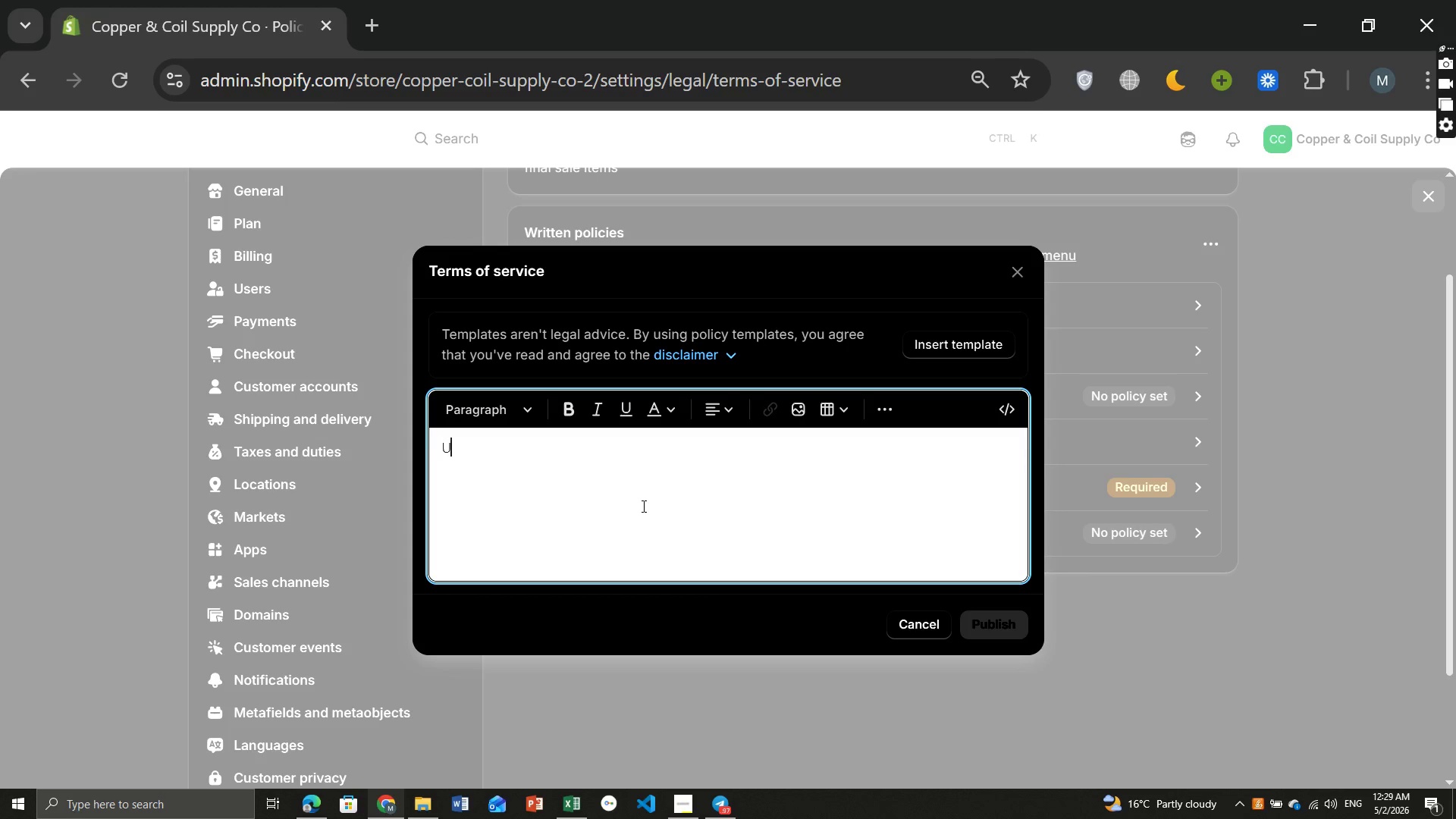 
key(U)
 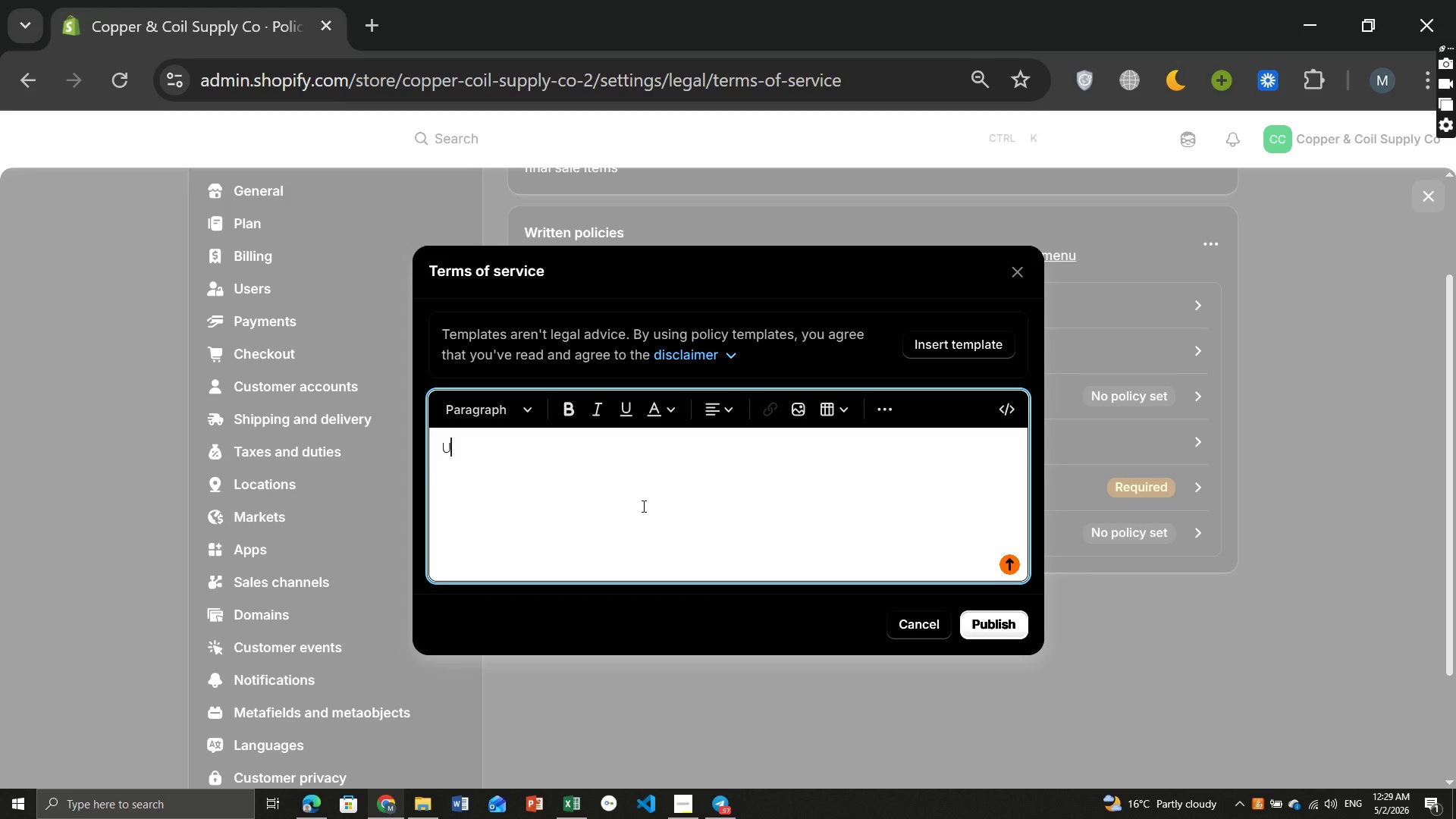 
key(Backspace)
 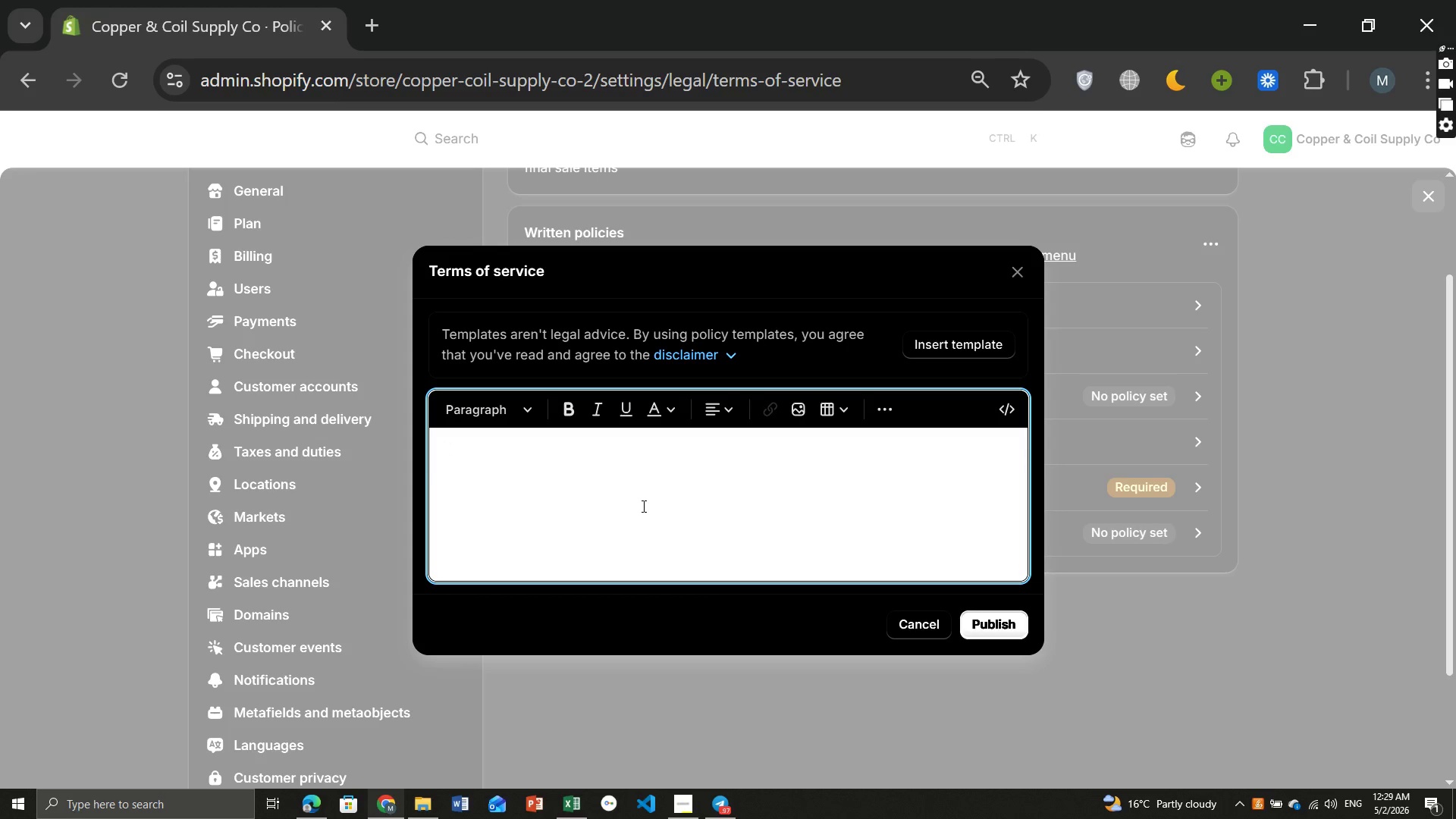 
hold_key(key=ControlLeft, duration=0.34)
 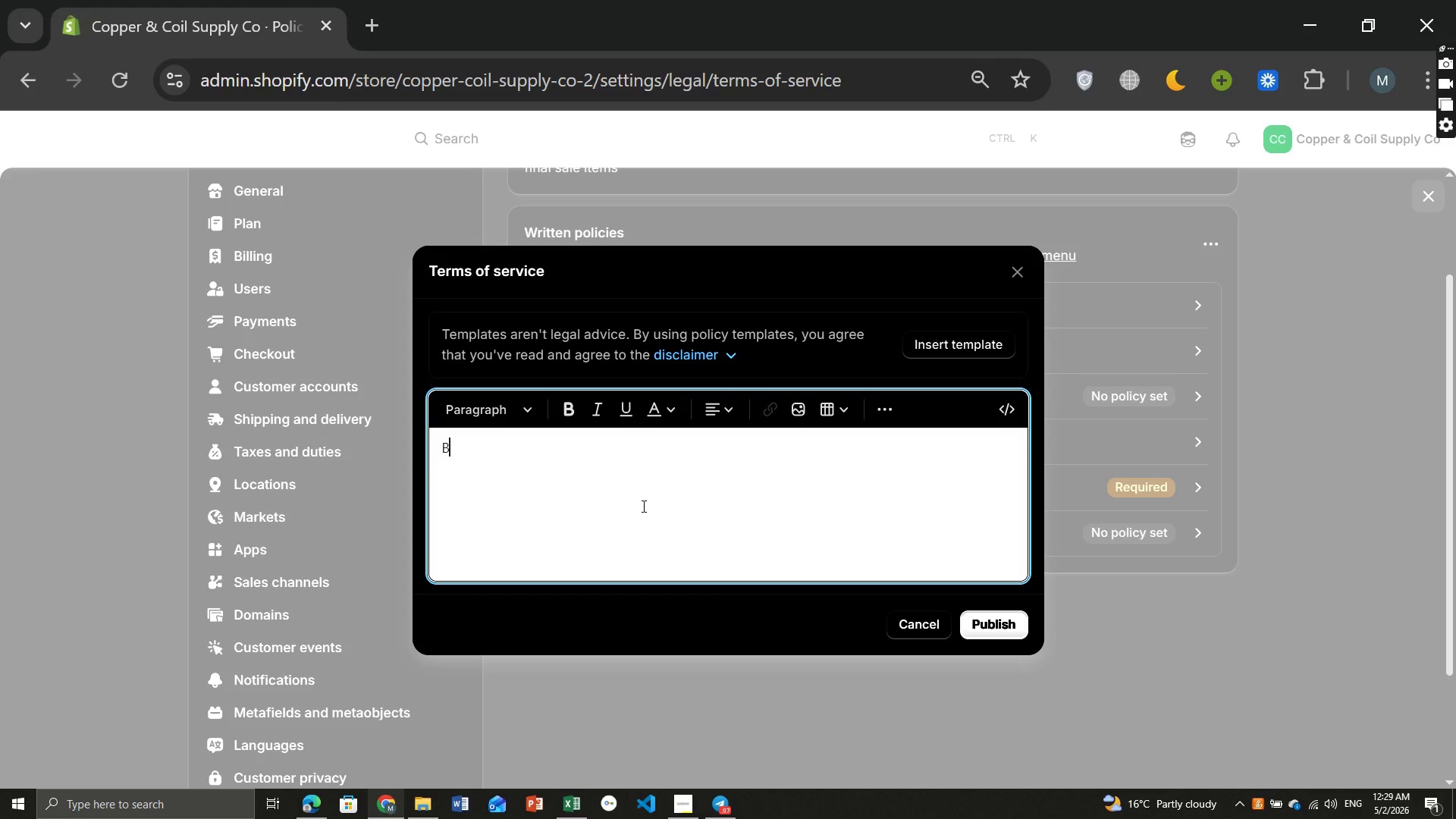 
key(B)
 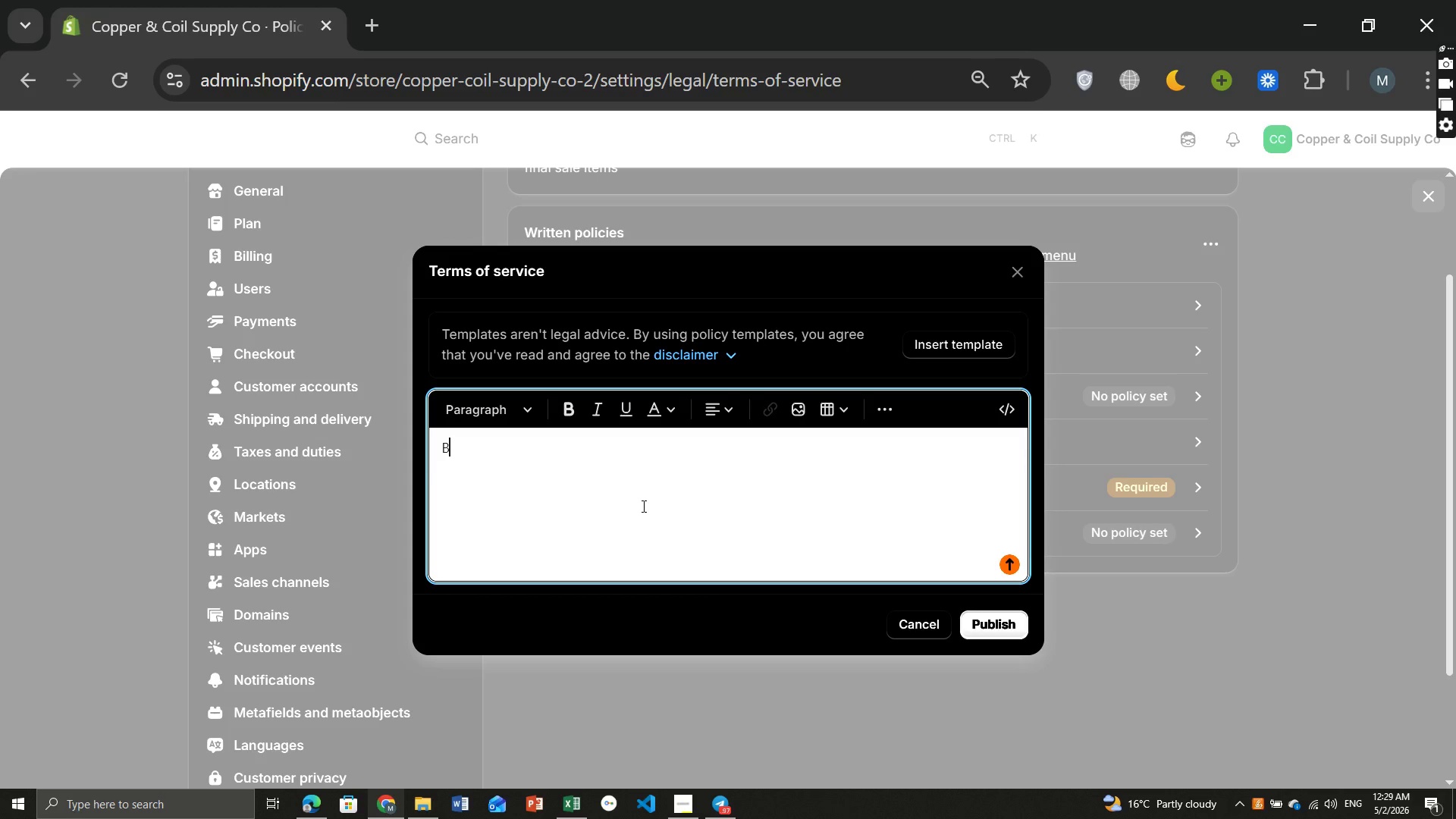 
key(CapsLock)
 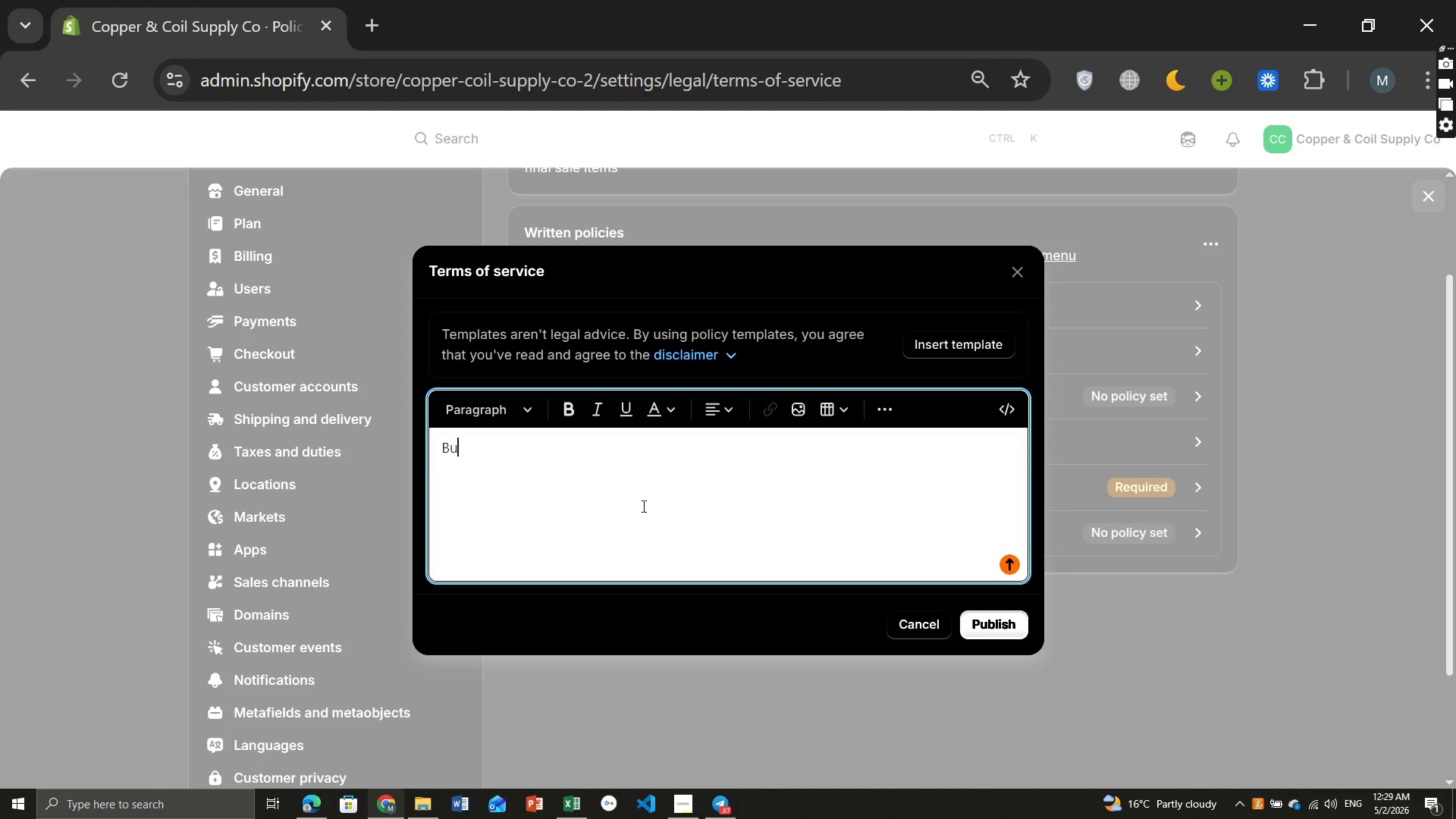 
key(U)
 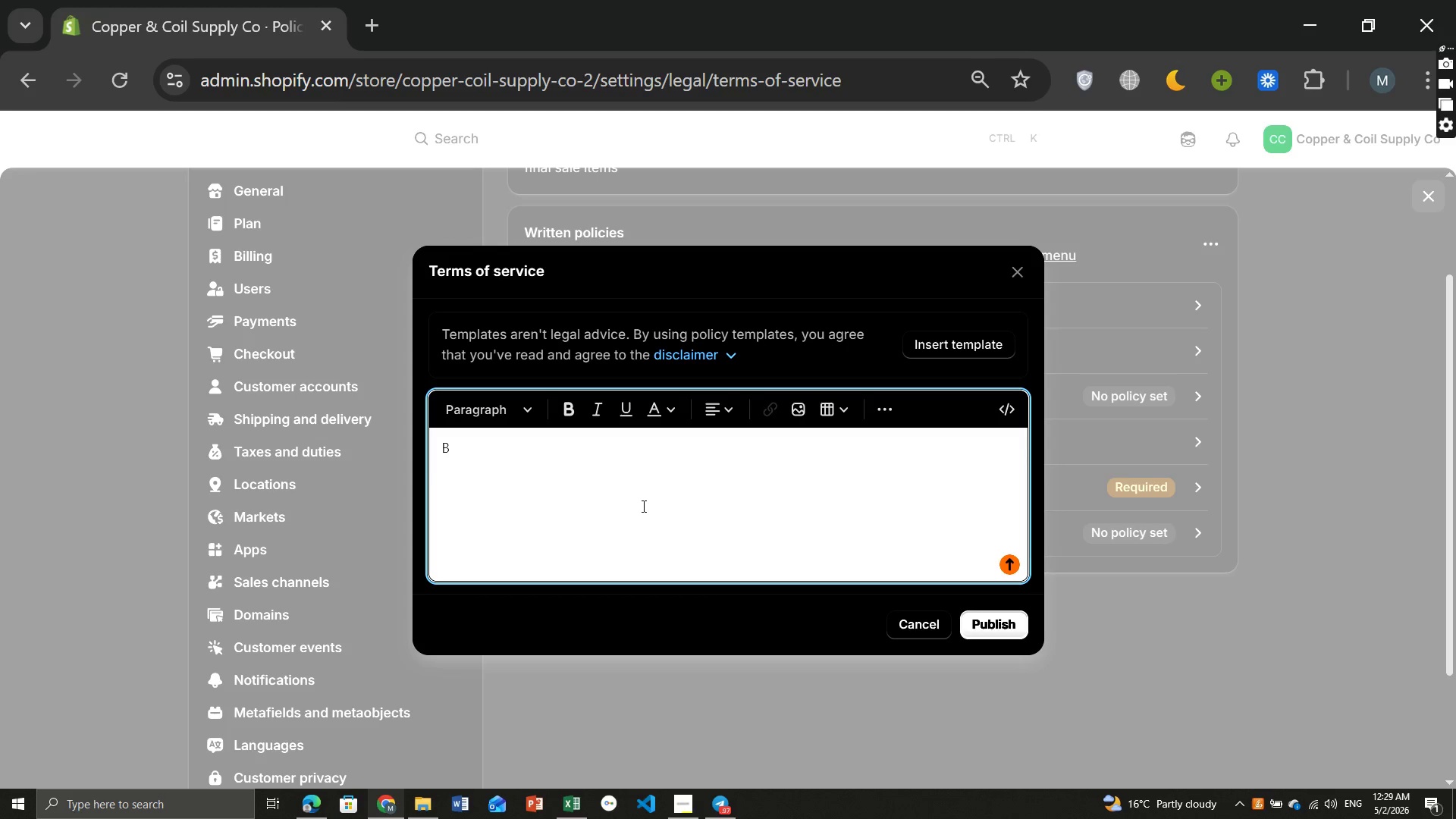 
key(Backspace)
 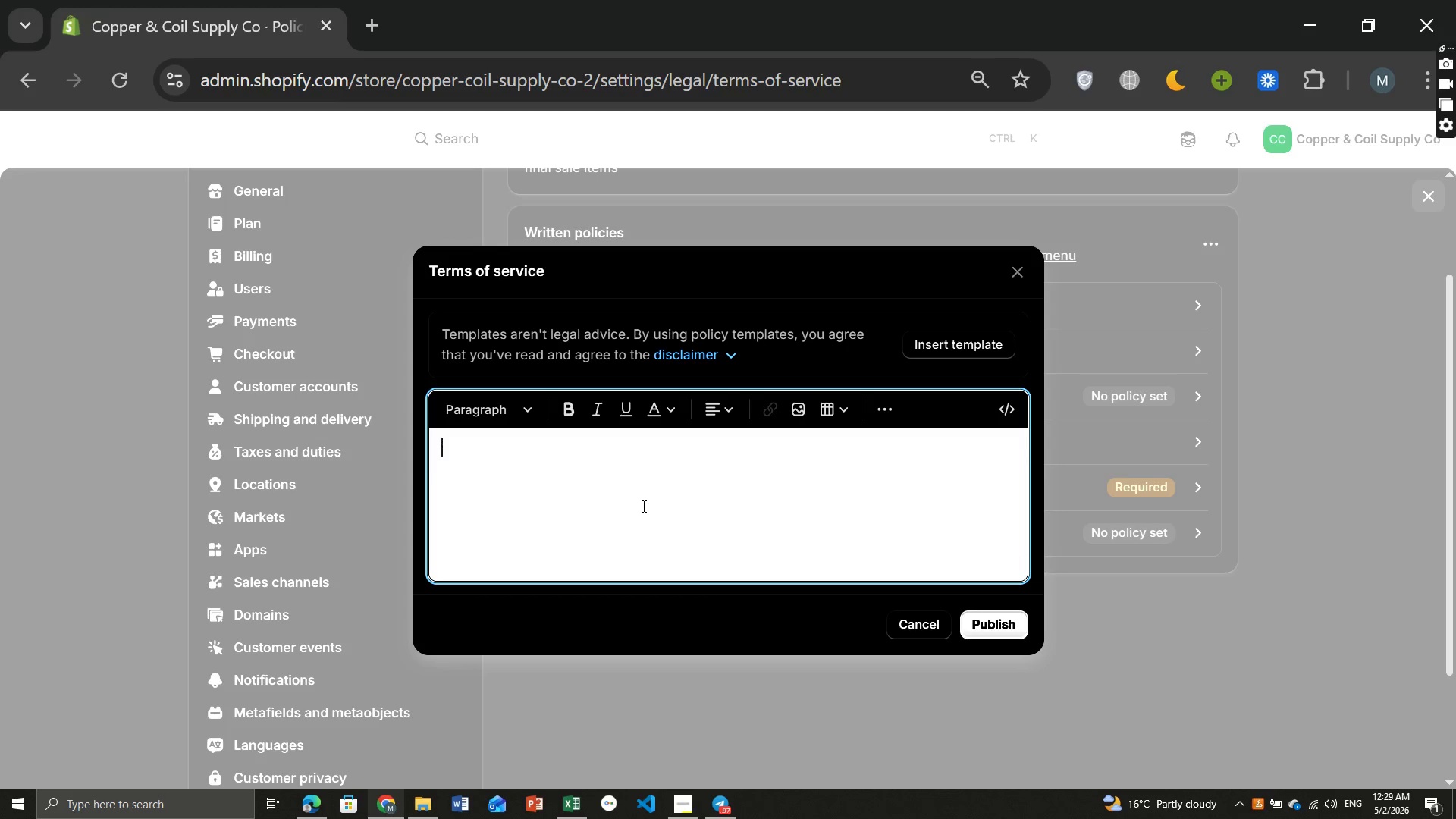 
key(Backspace)
 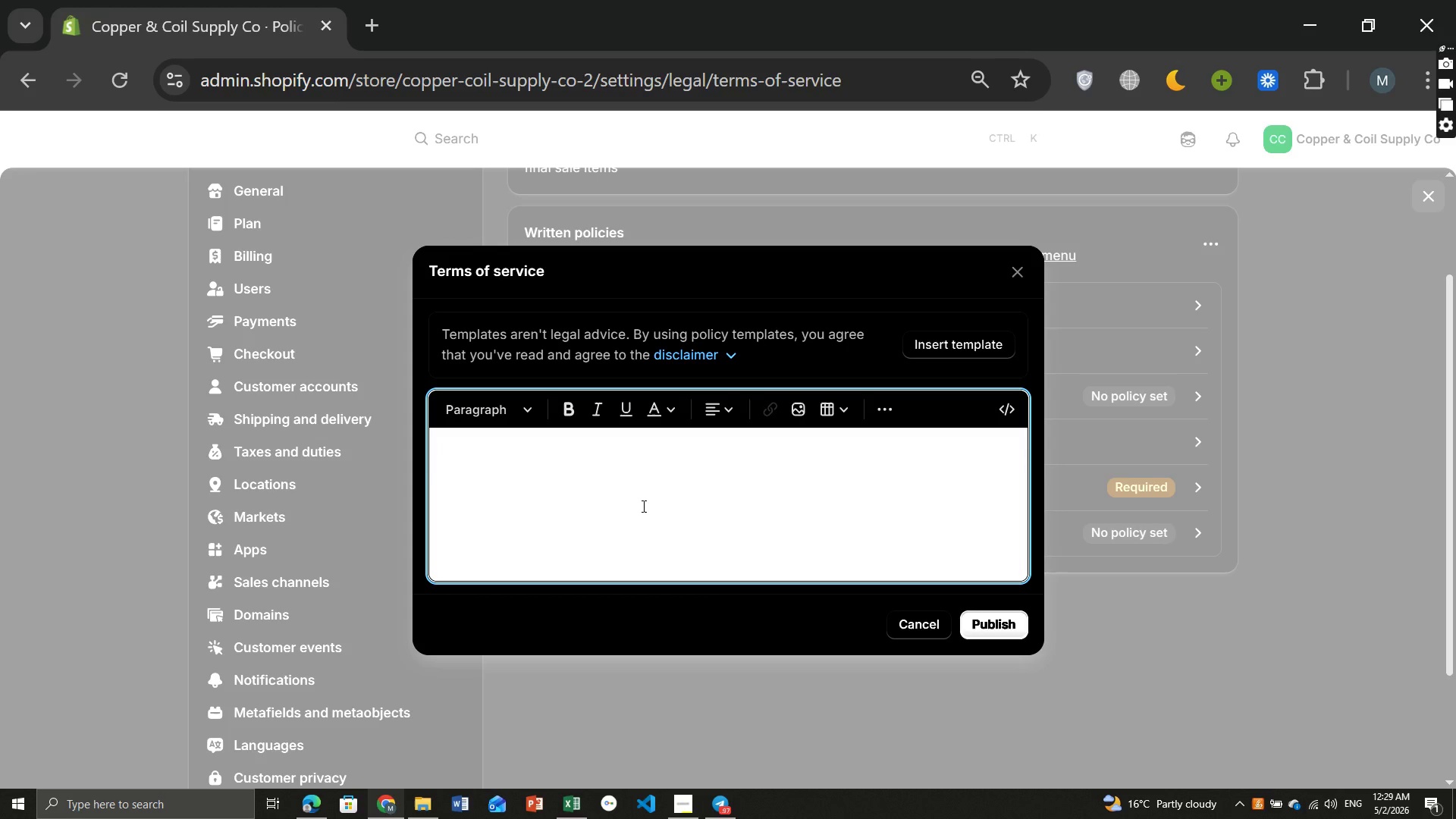 
key(Control+B)
 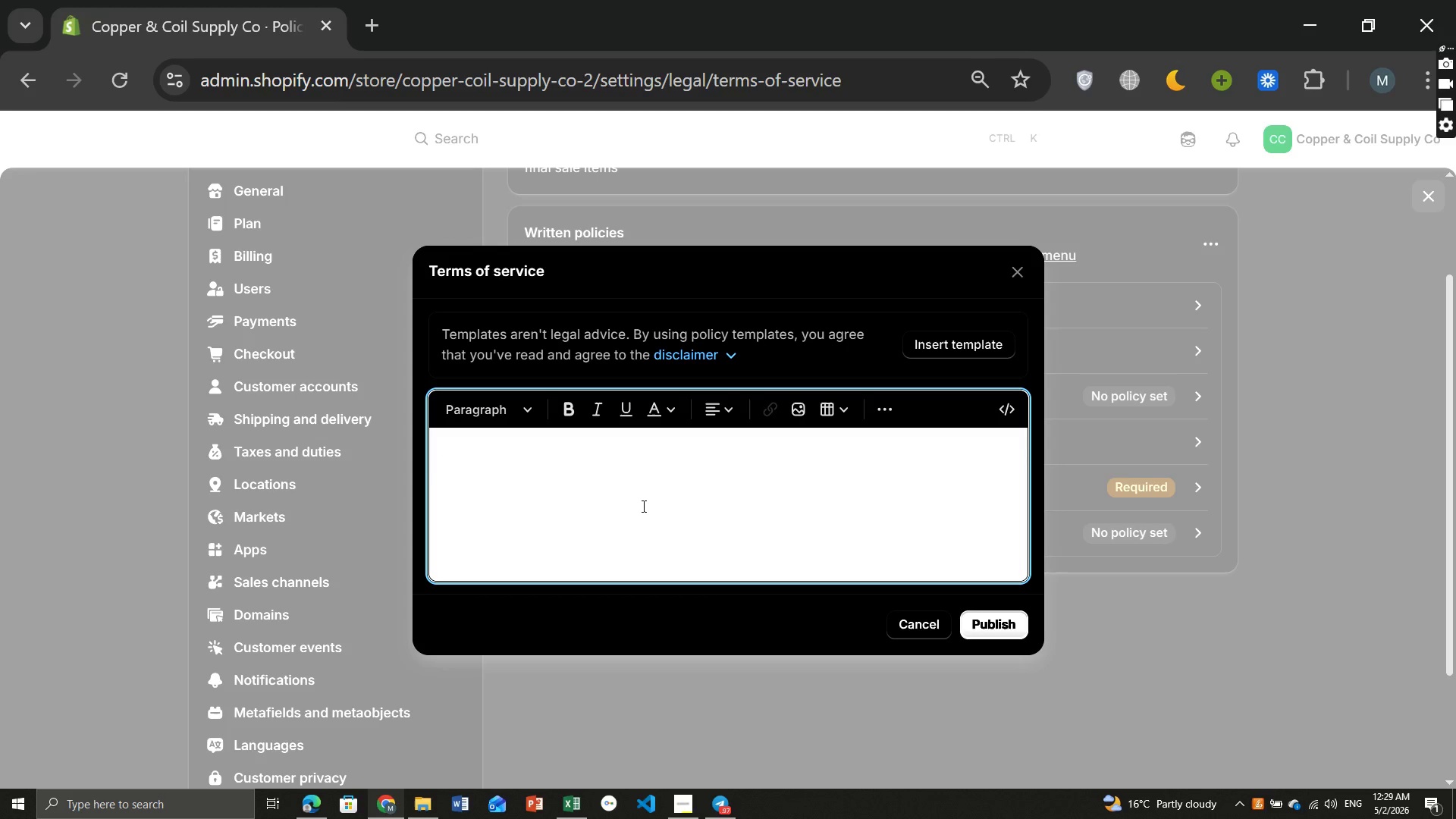 
type(Use or)
key(Backspace)
type(f Products: )
 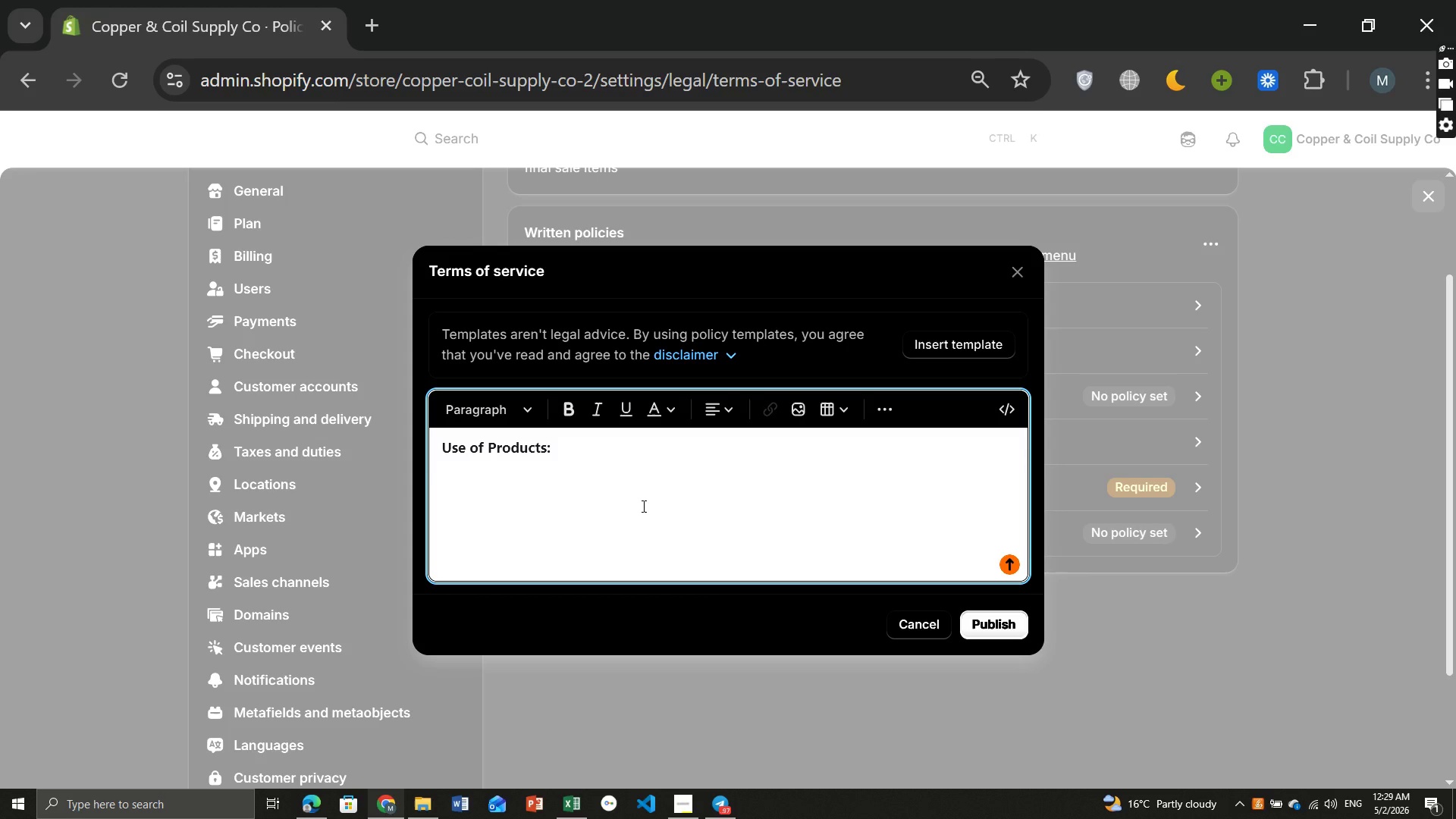 
key(Control+B)
 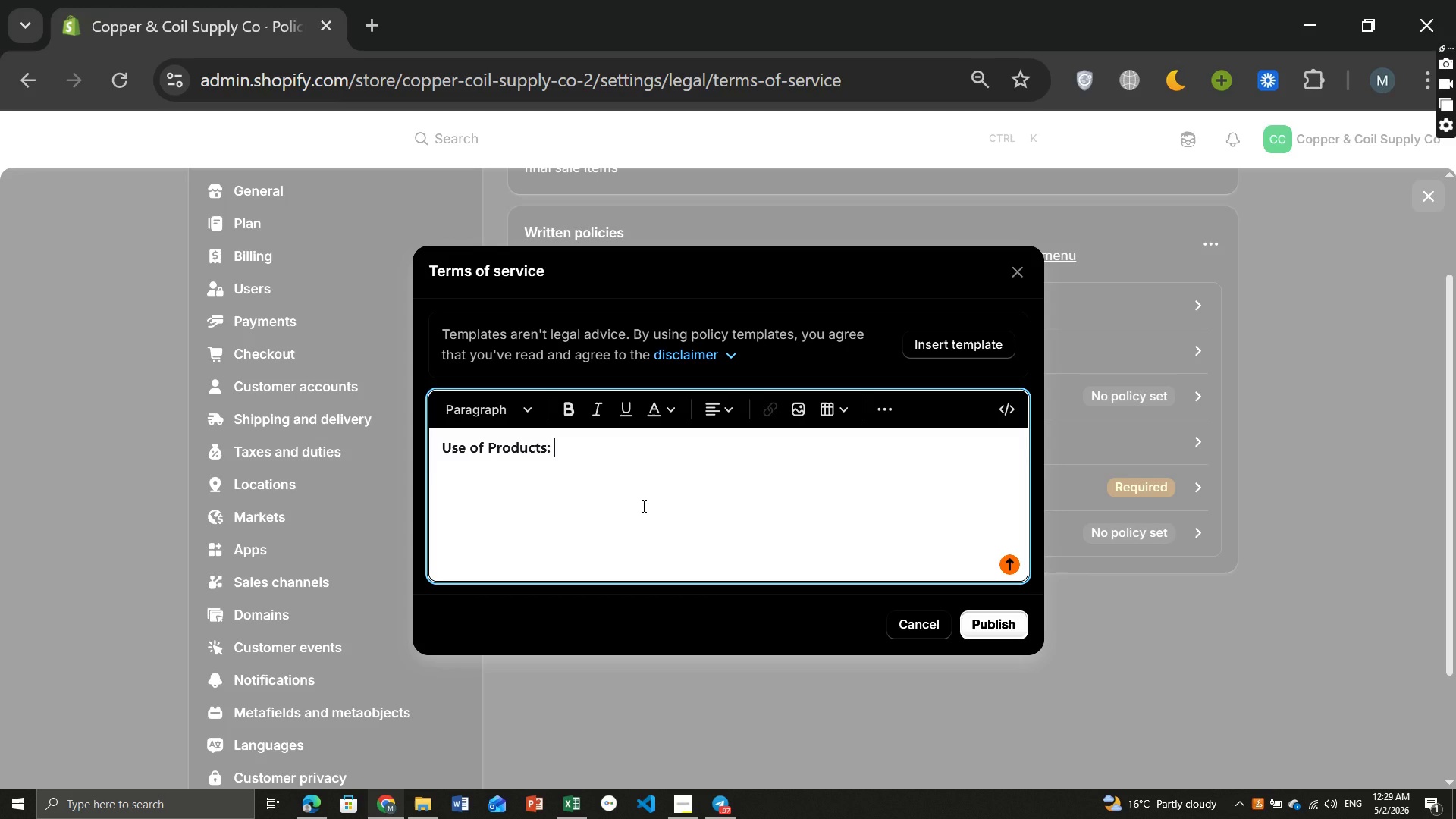 
wait(5.64)
 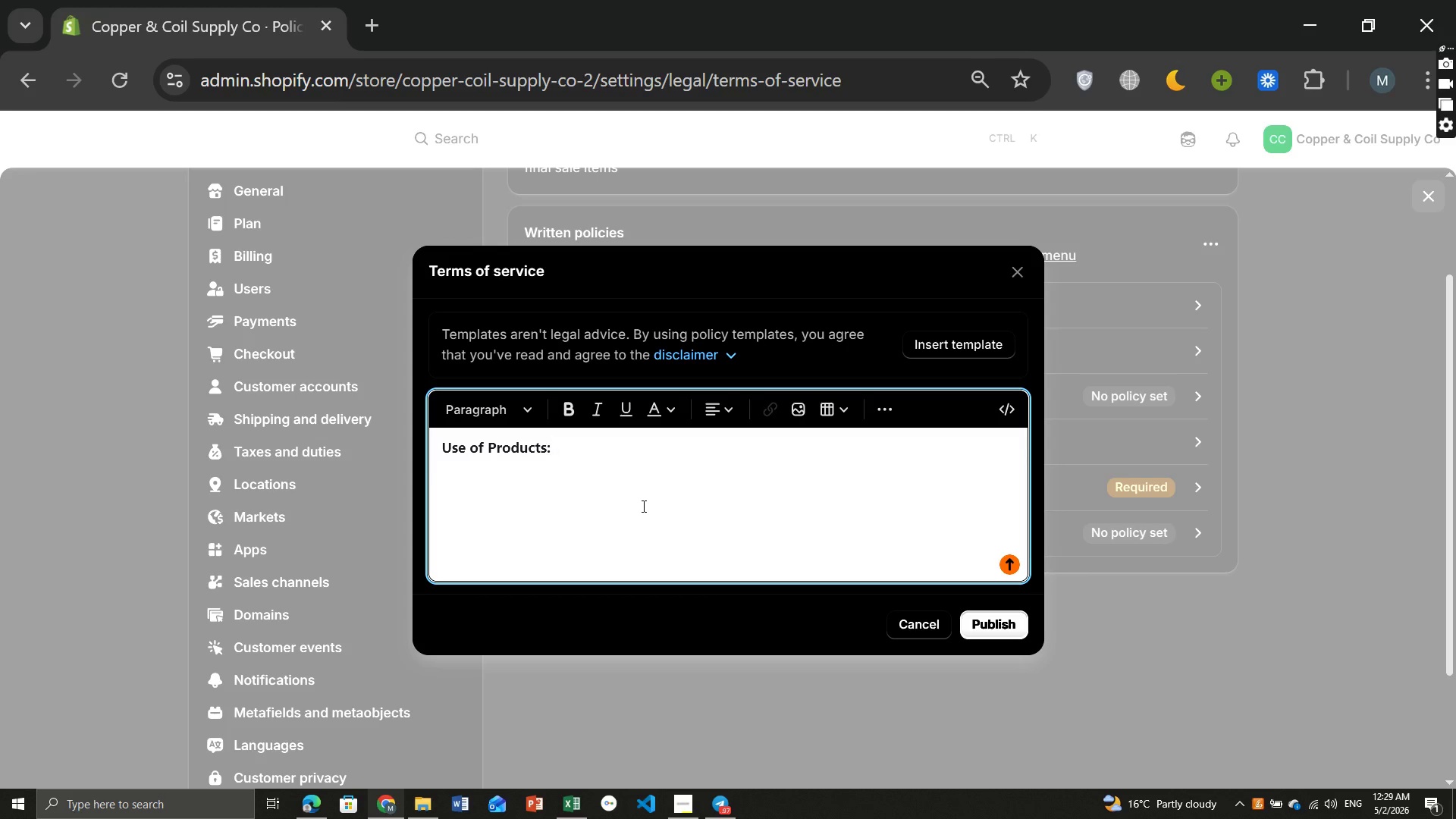 
type(All electrical must be installed )
 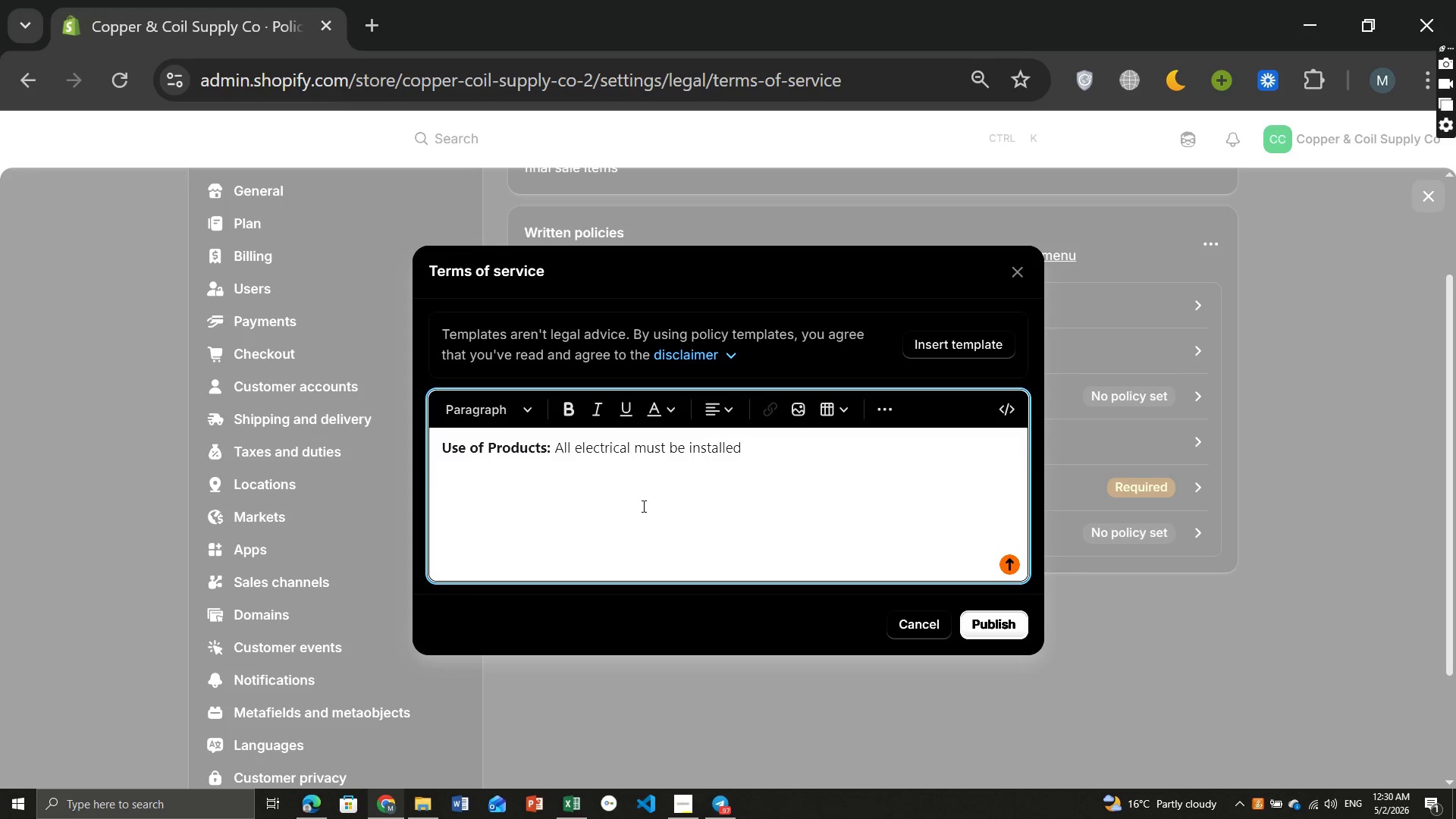 
type(by qualified professionals. We are not respon)
 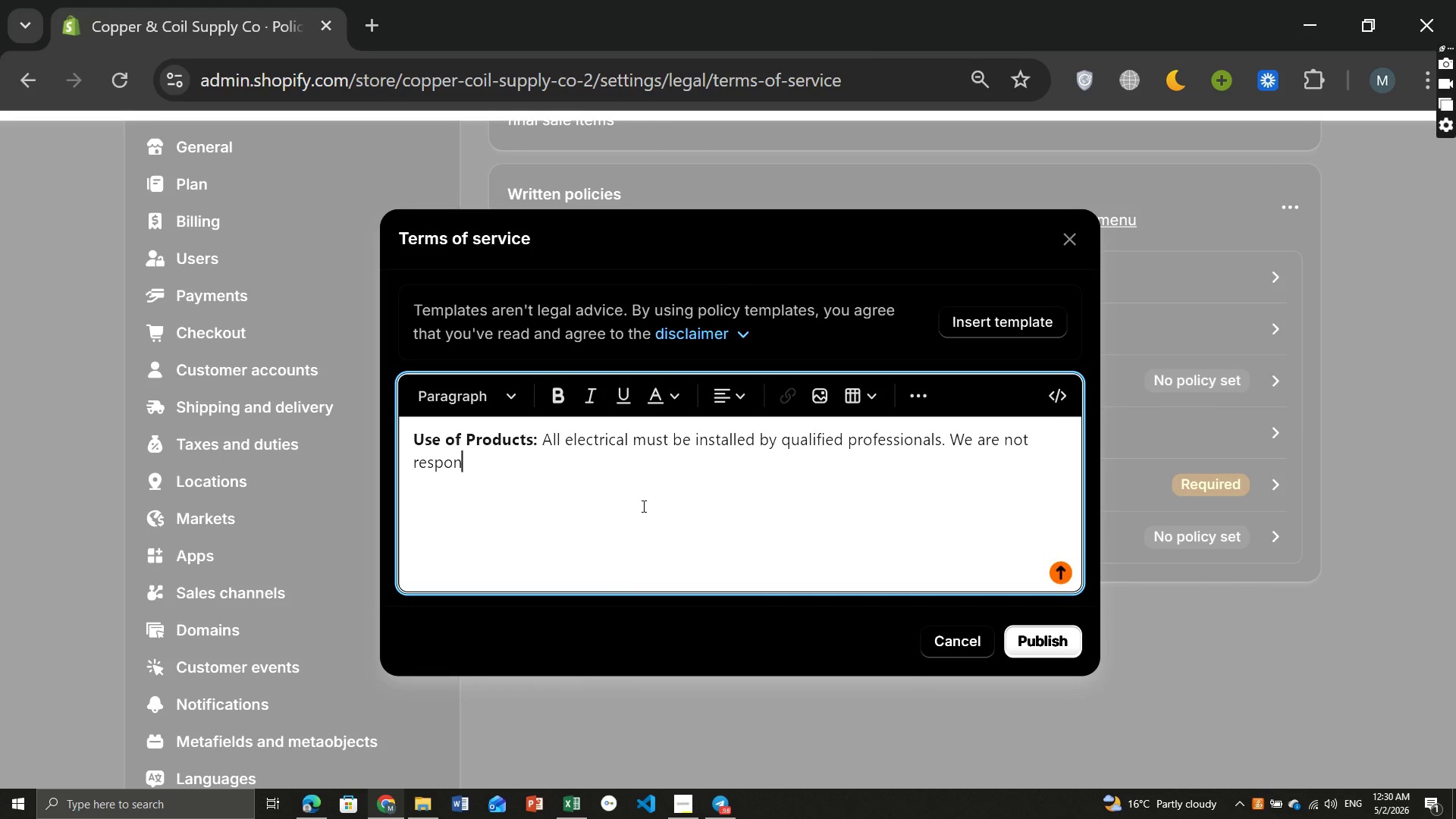 
type(sible for damage caused by improper installation.)
 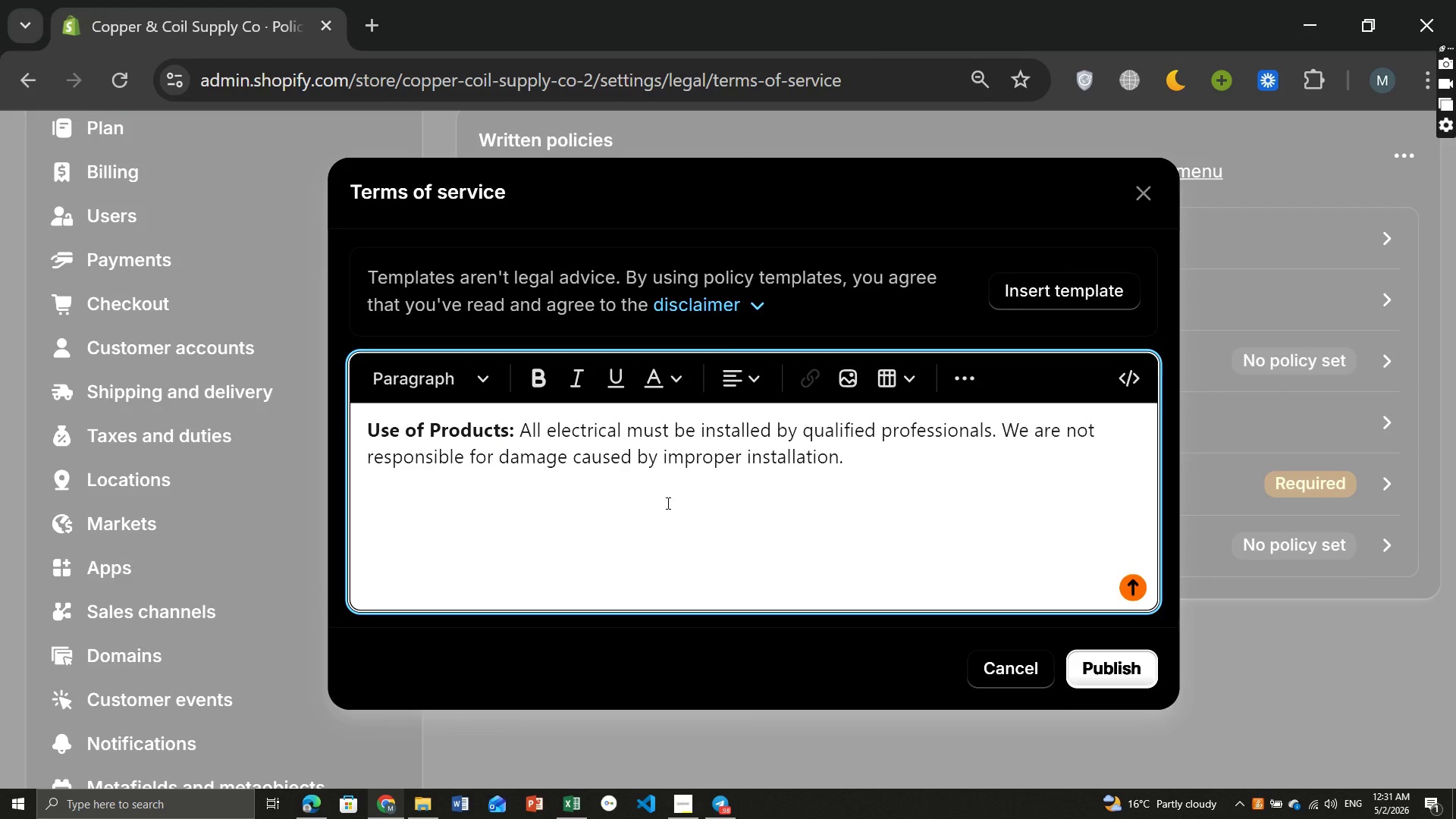 
wait(10.47)
 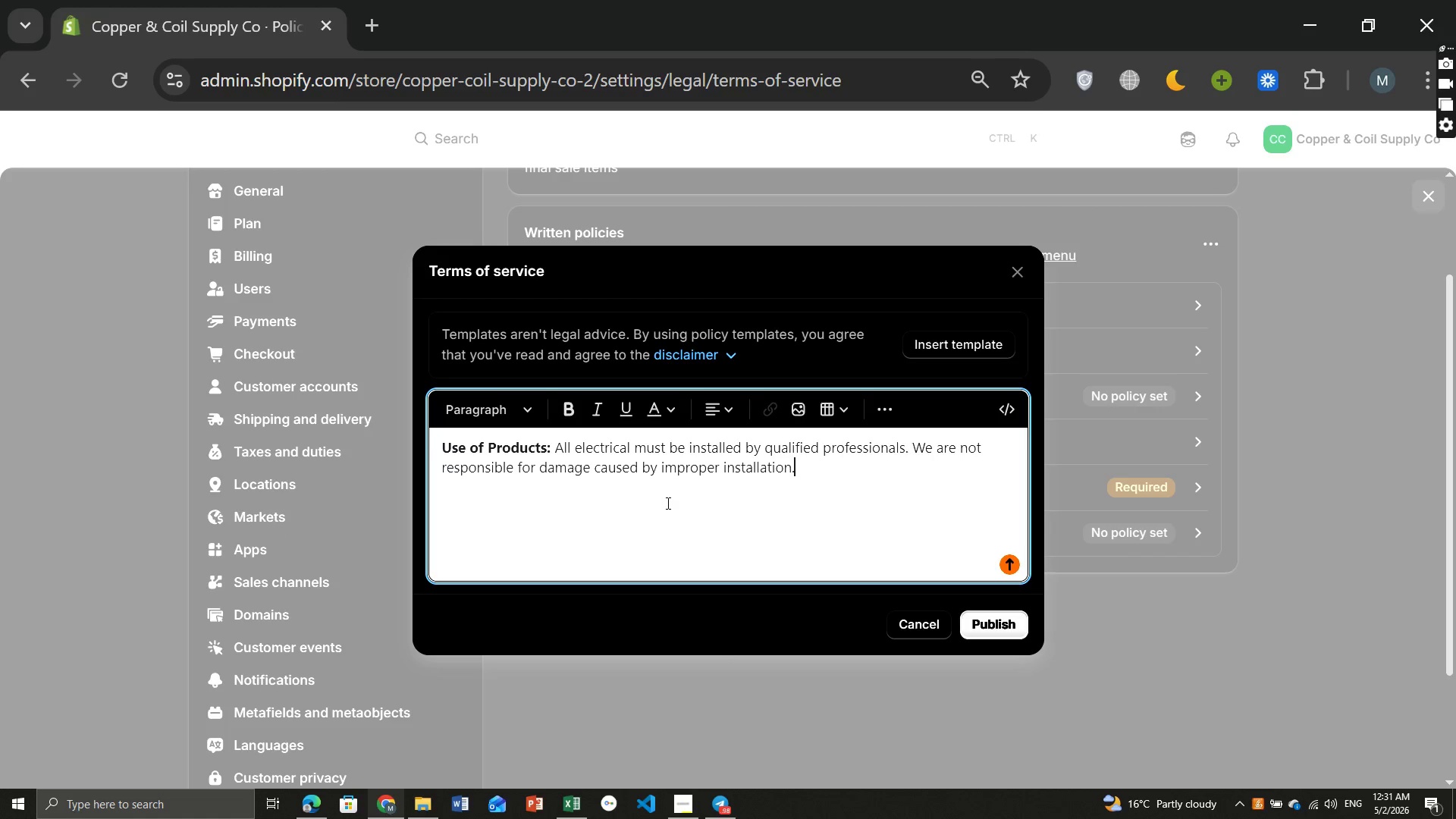 
key(Meta+PrintScreen)
 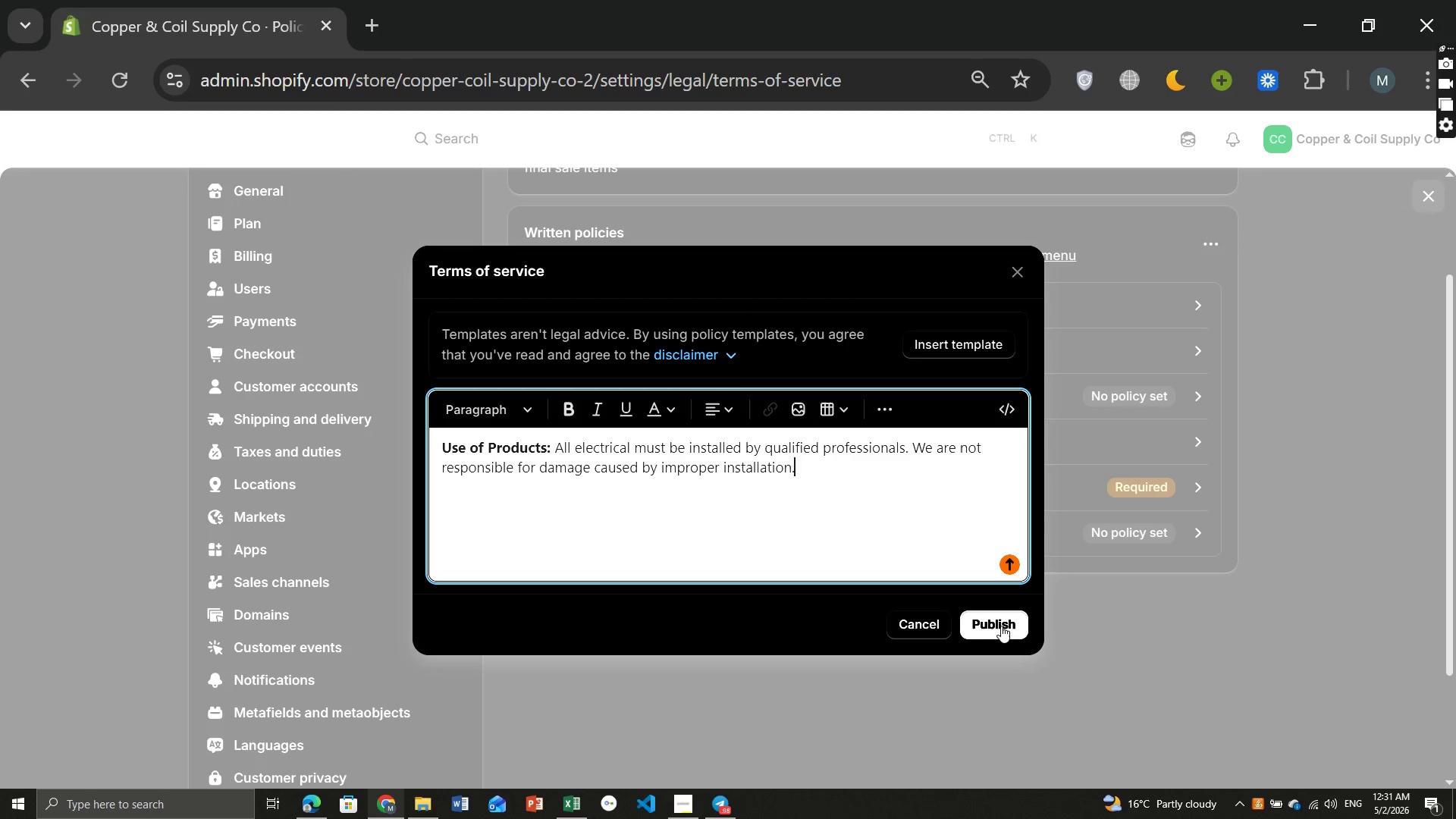 
left_click([997, 623])
 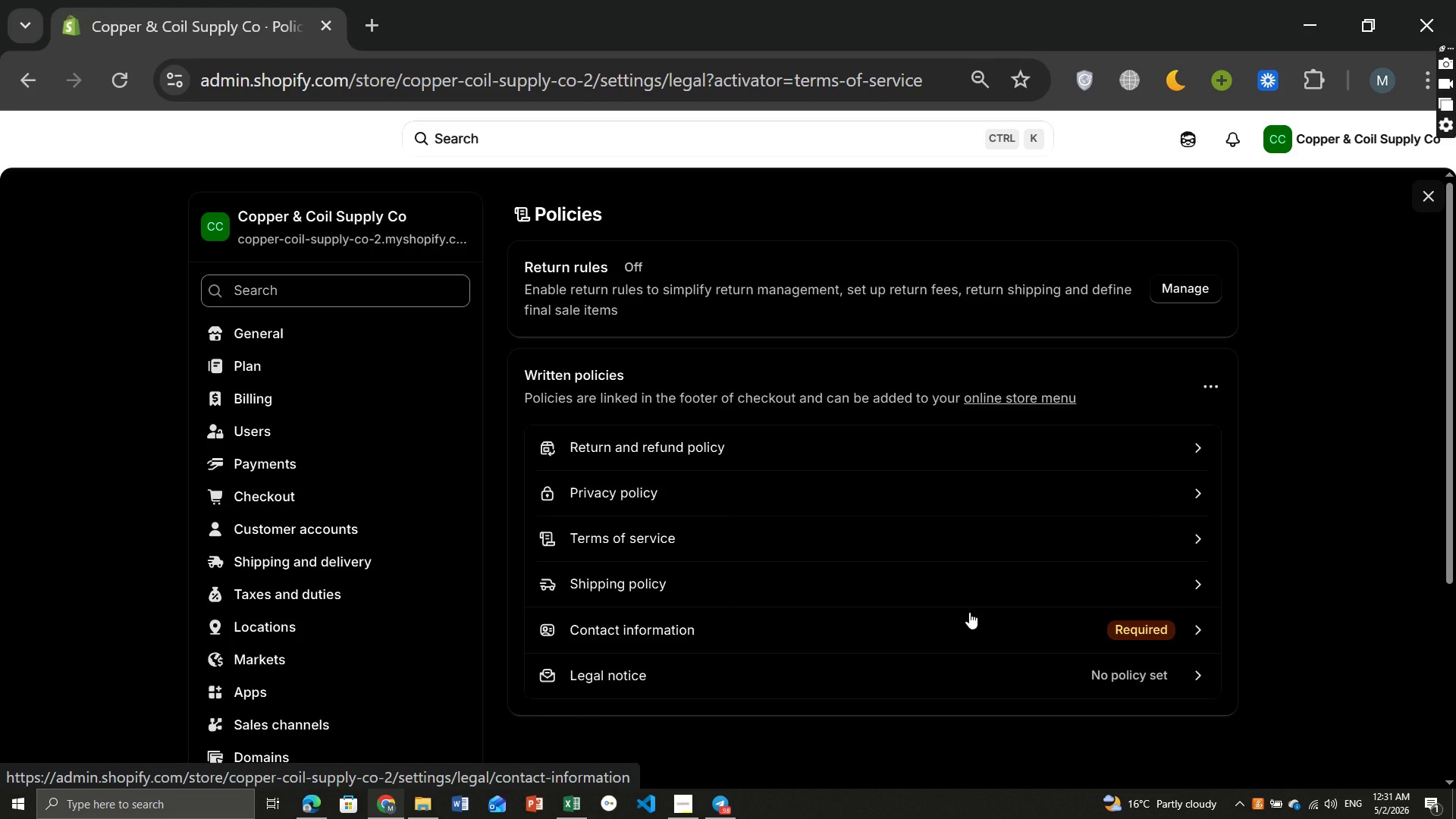 
wait(23.41)
 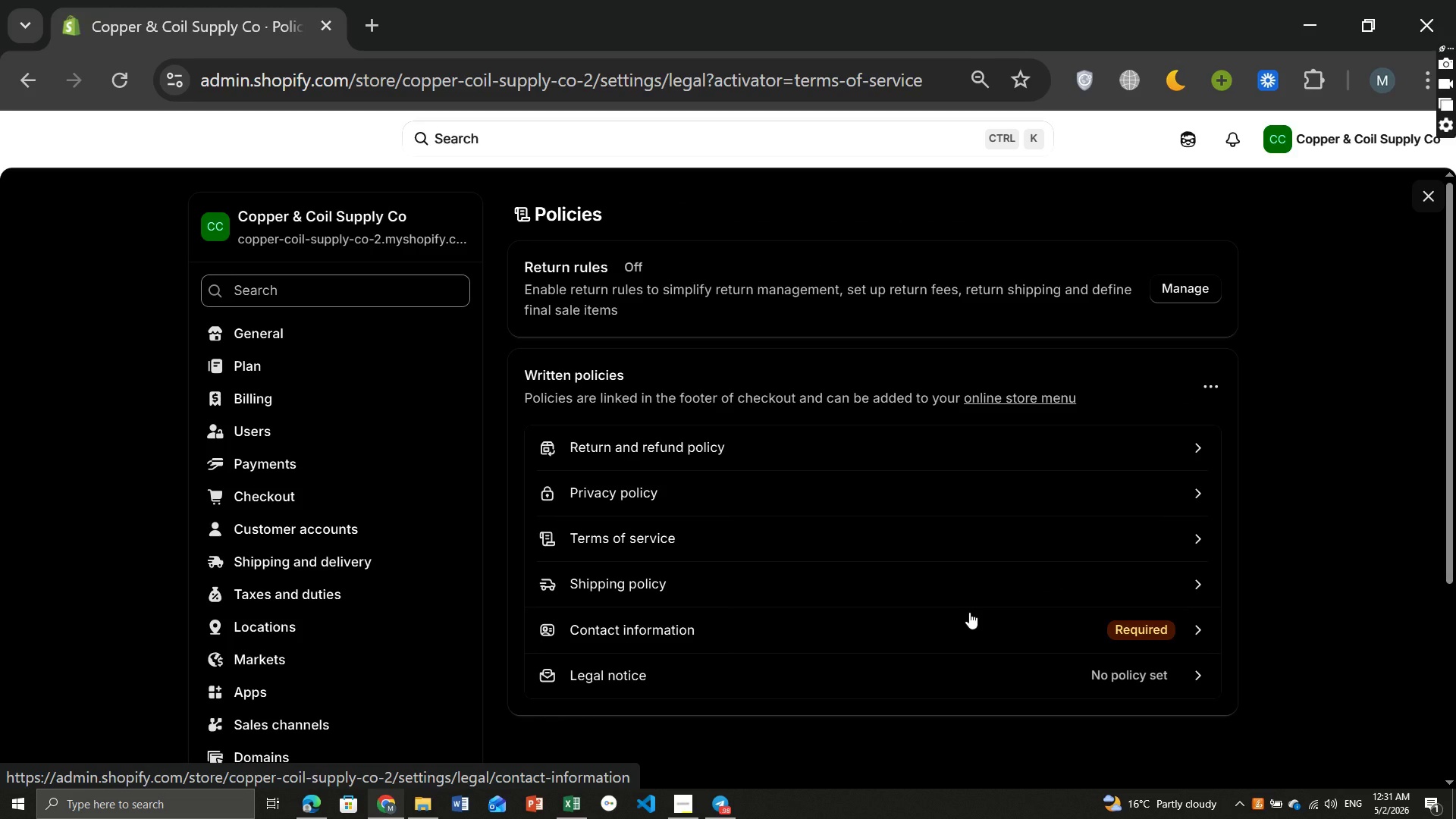 
left_click([47, 129])
 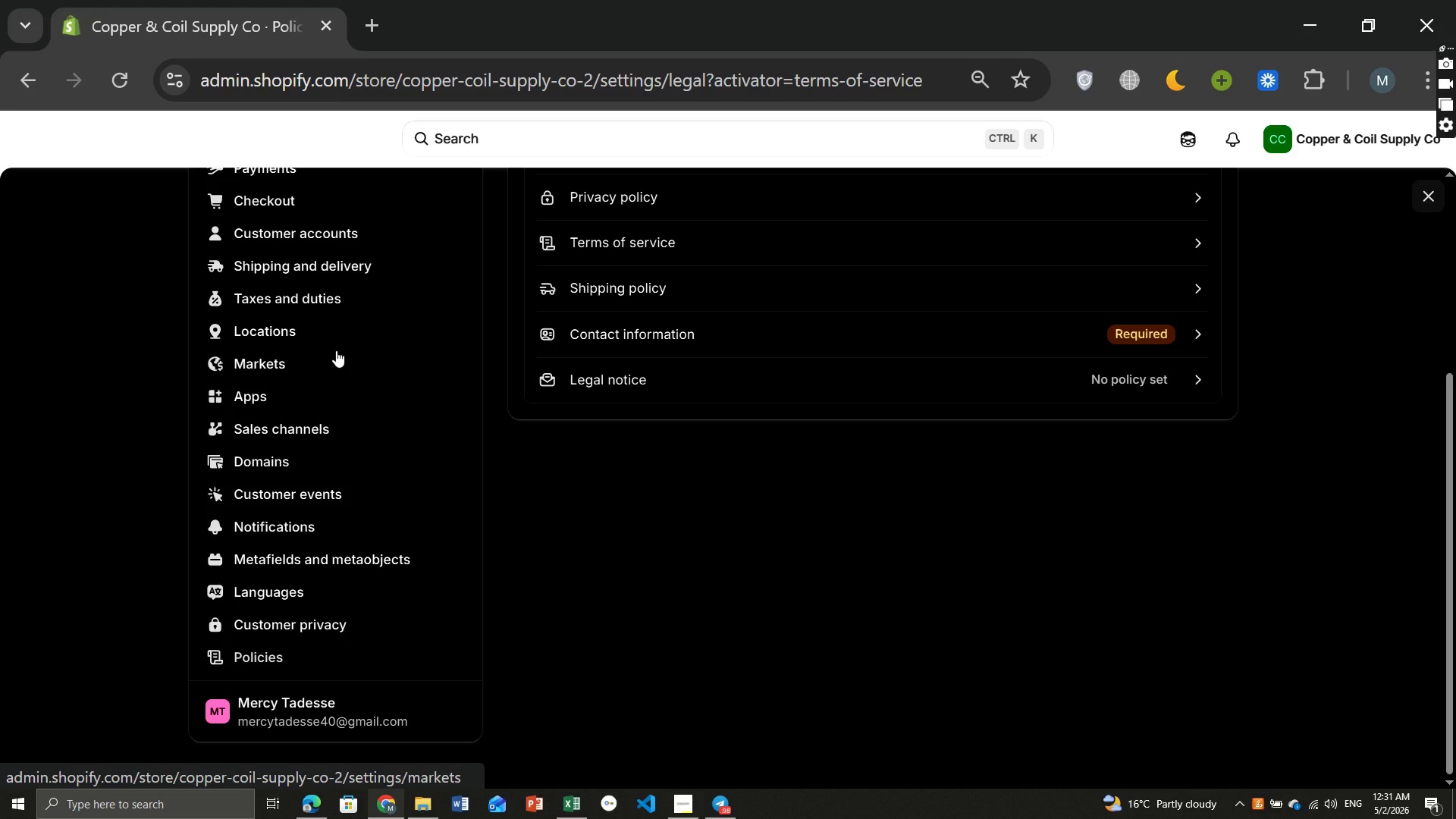 
wait(11.8)
 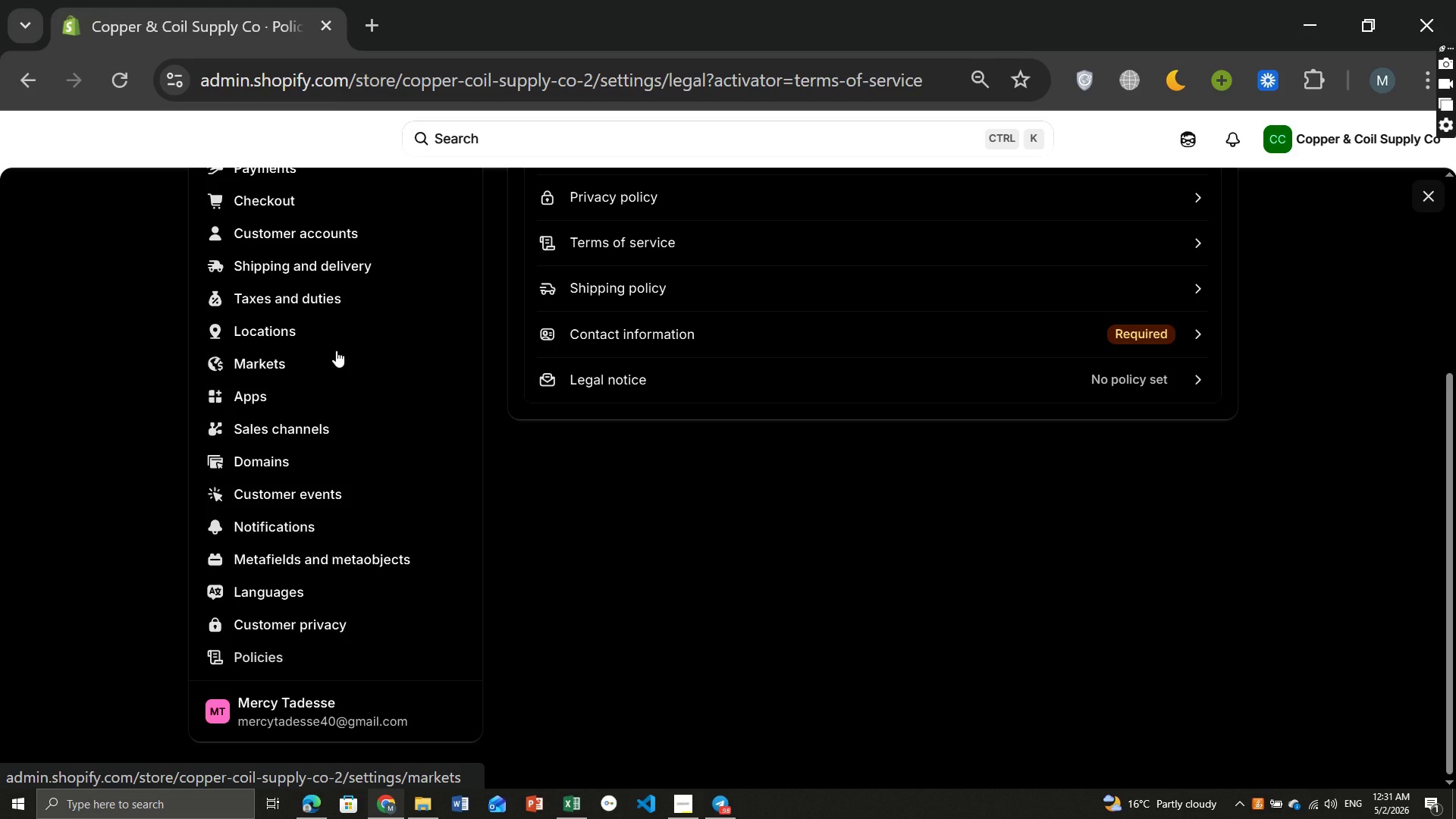 
left_click([692, 802])